 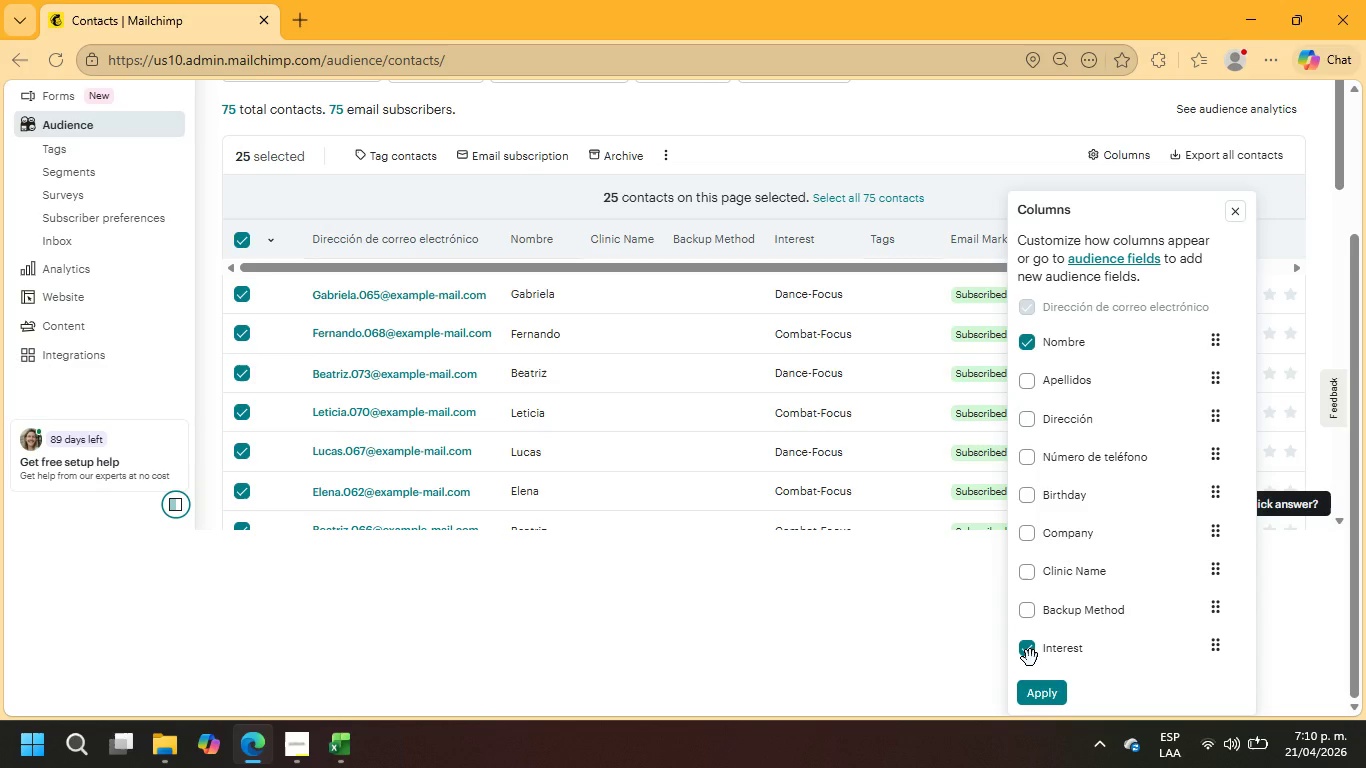 
scroll: coordinate [1057, 627], scroll_direction: down, amount: 2.0
 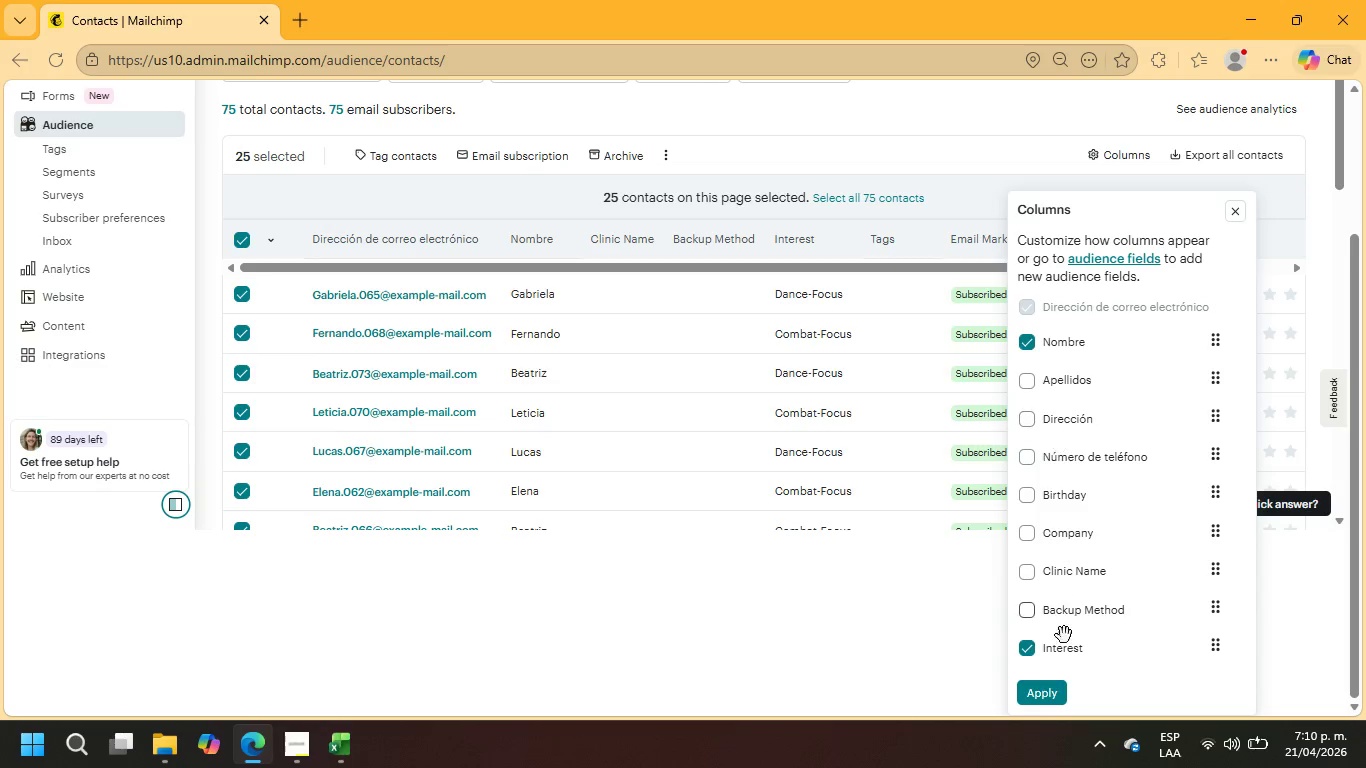 
left_click([1047, 684])
 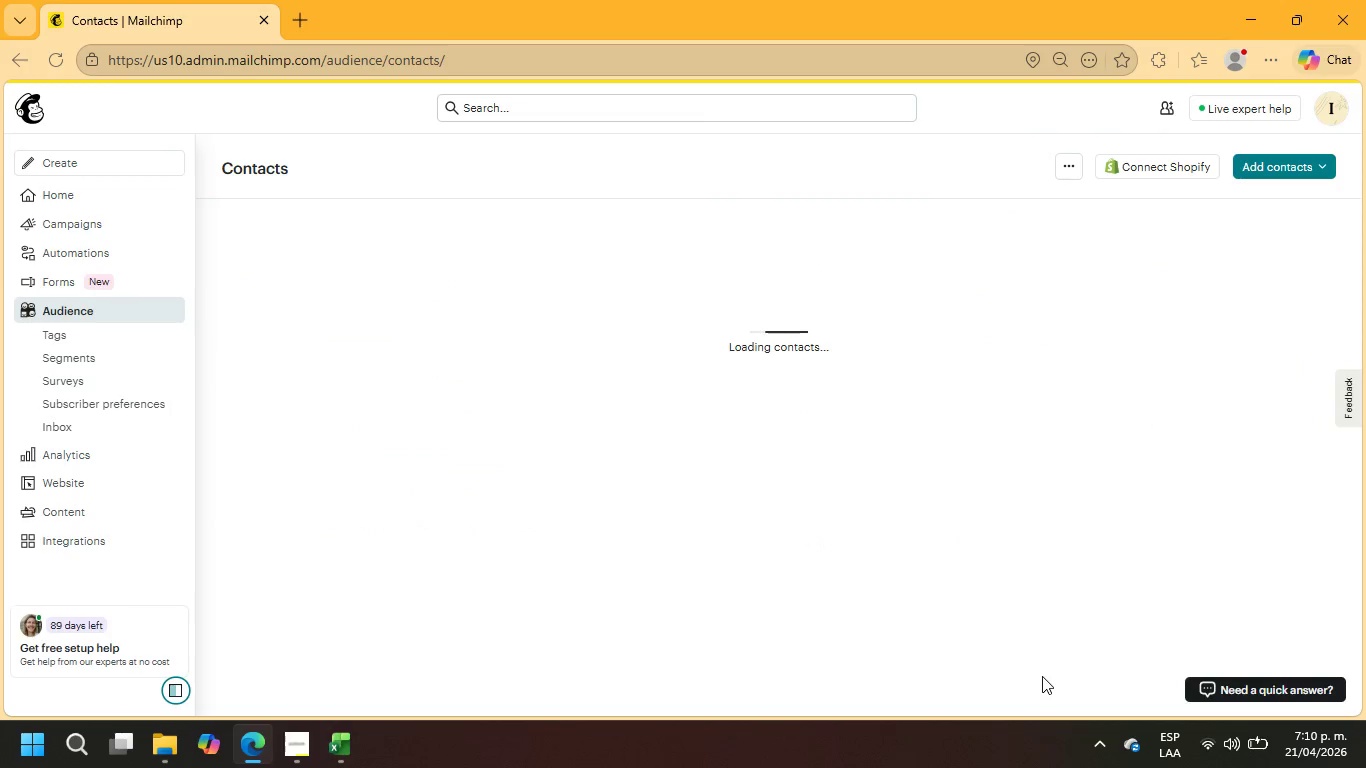 
mouse_move([1036, 652])
 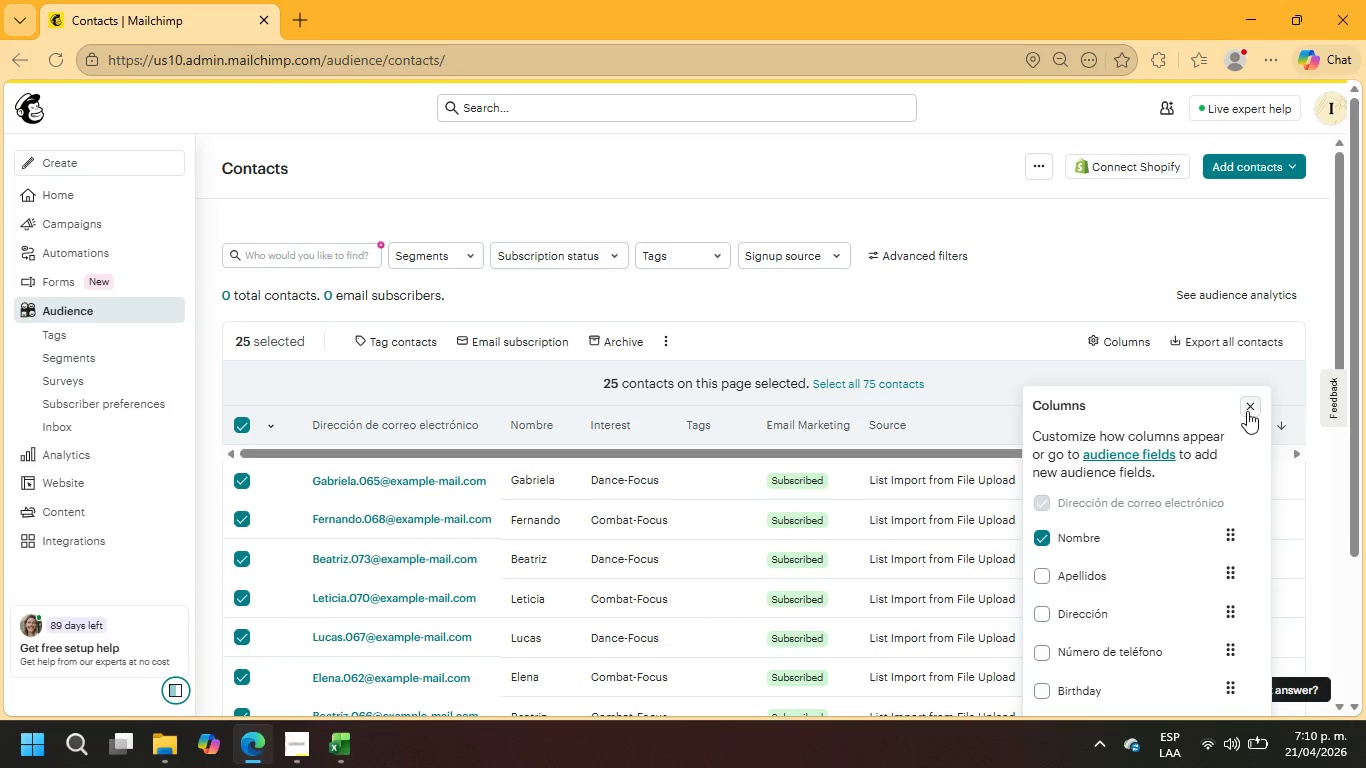 
left_click([1250, 409])
 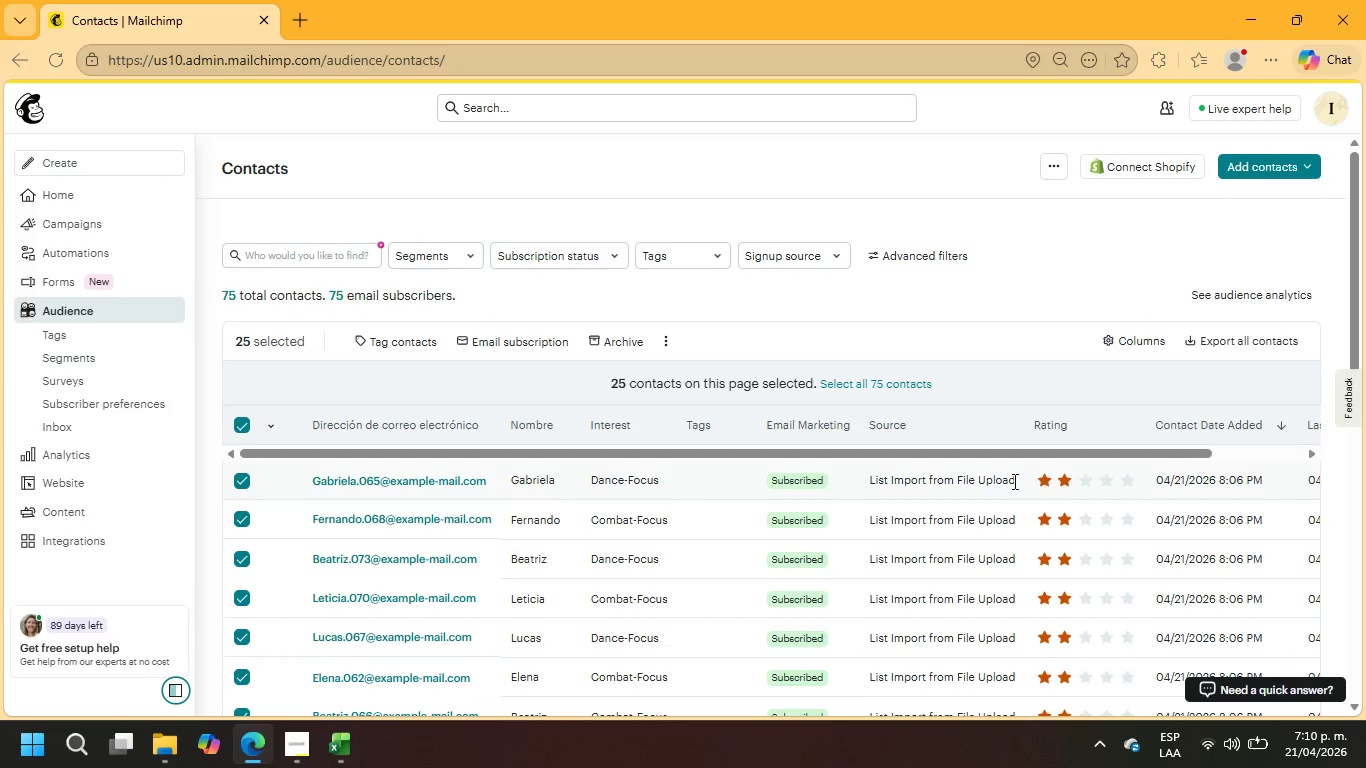 
scroll: coordinate [1012, 481], scroll_direction: down, amount: 4.0
 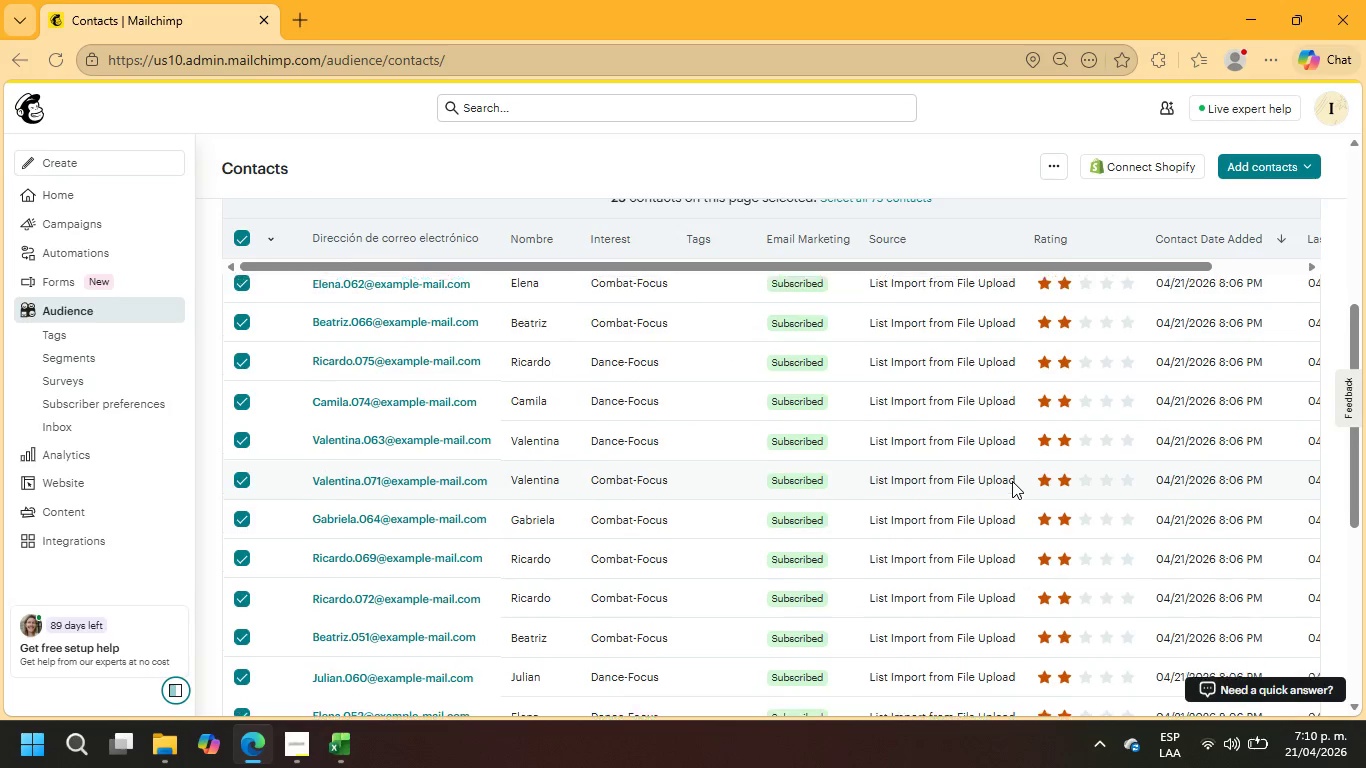 
scroll: coordinate [1012, 481], scroll_direction: up, amount: 4.0
 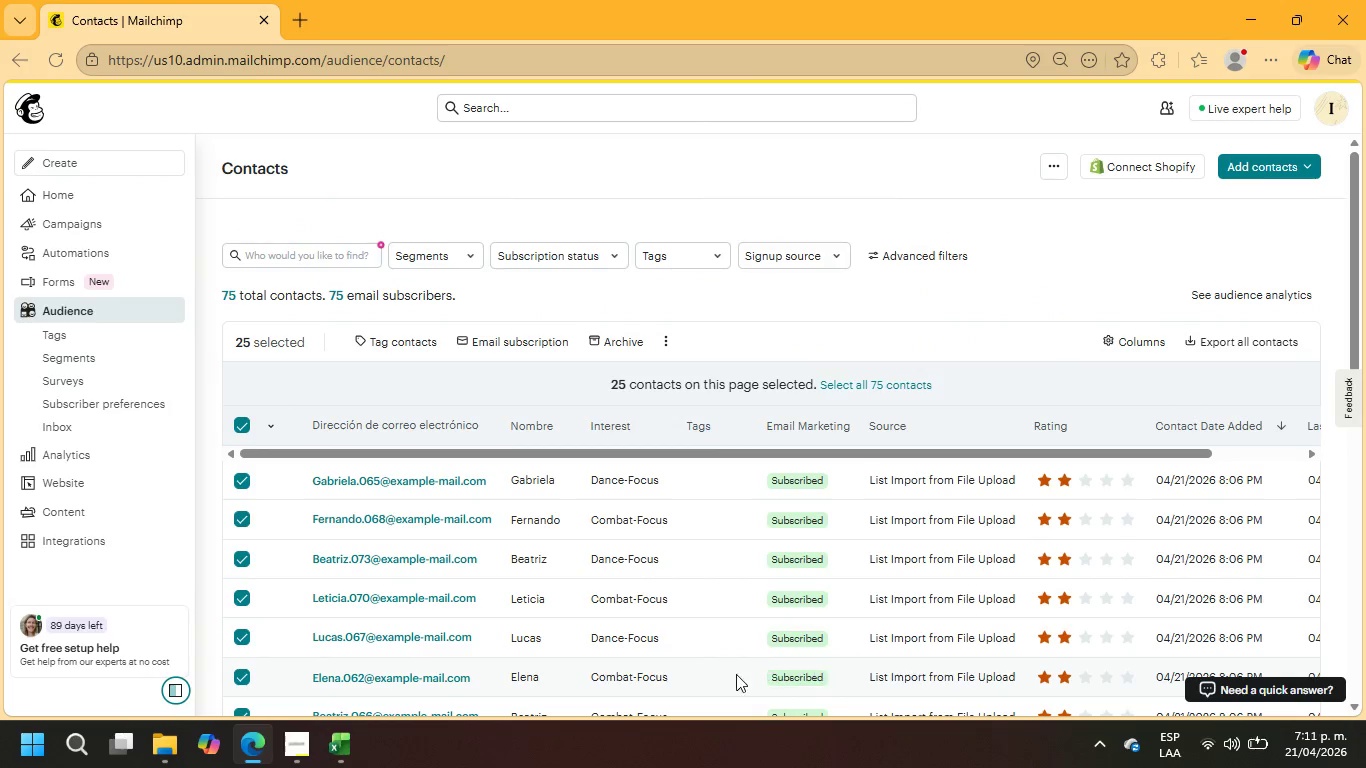 
scroll: coordinate [692, 596], scroll_direction: down, amount: 6.0
 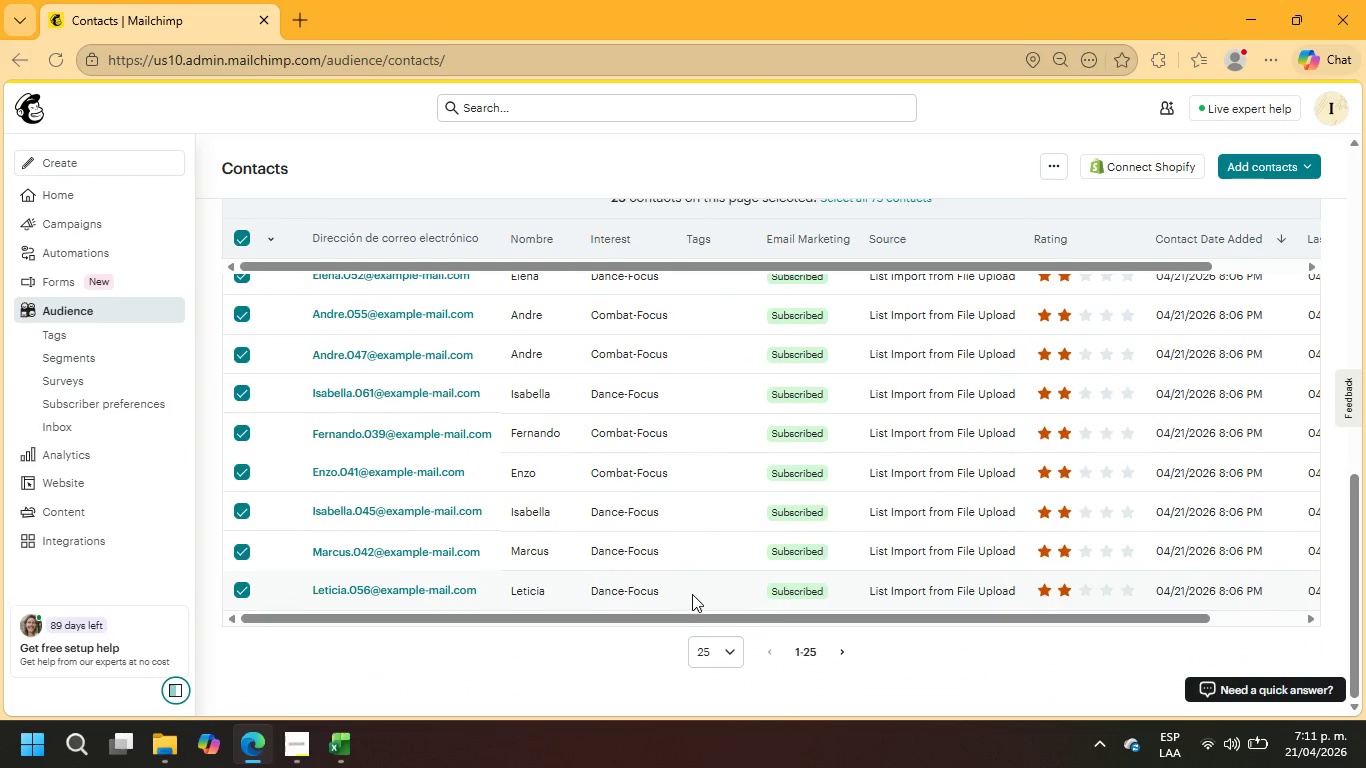 
scroll: coordinate [692, 594], scroll_direction: up, amount: 12.0
 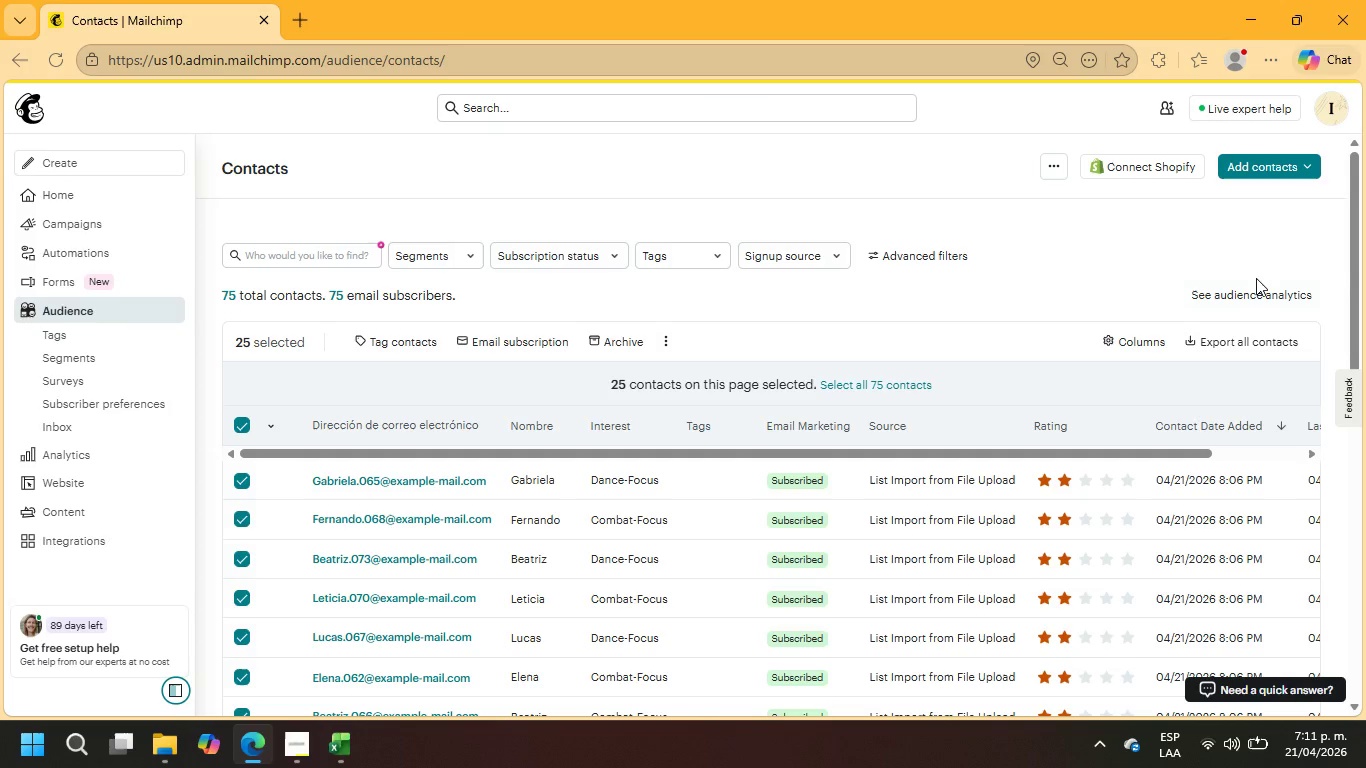 
left_click([1263, 299])
 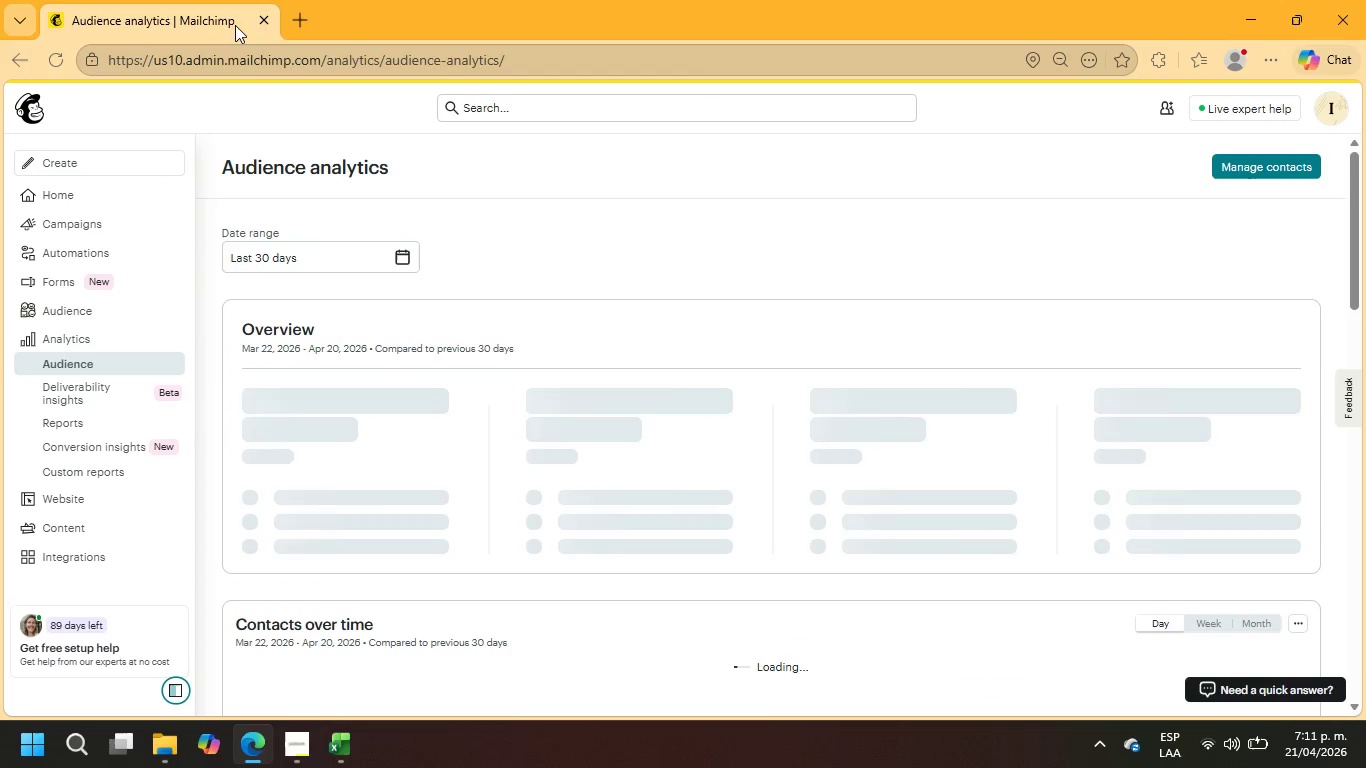 
left_click([19, 66])
 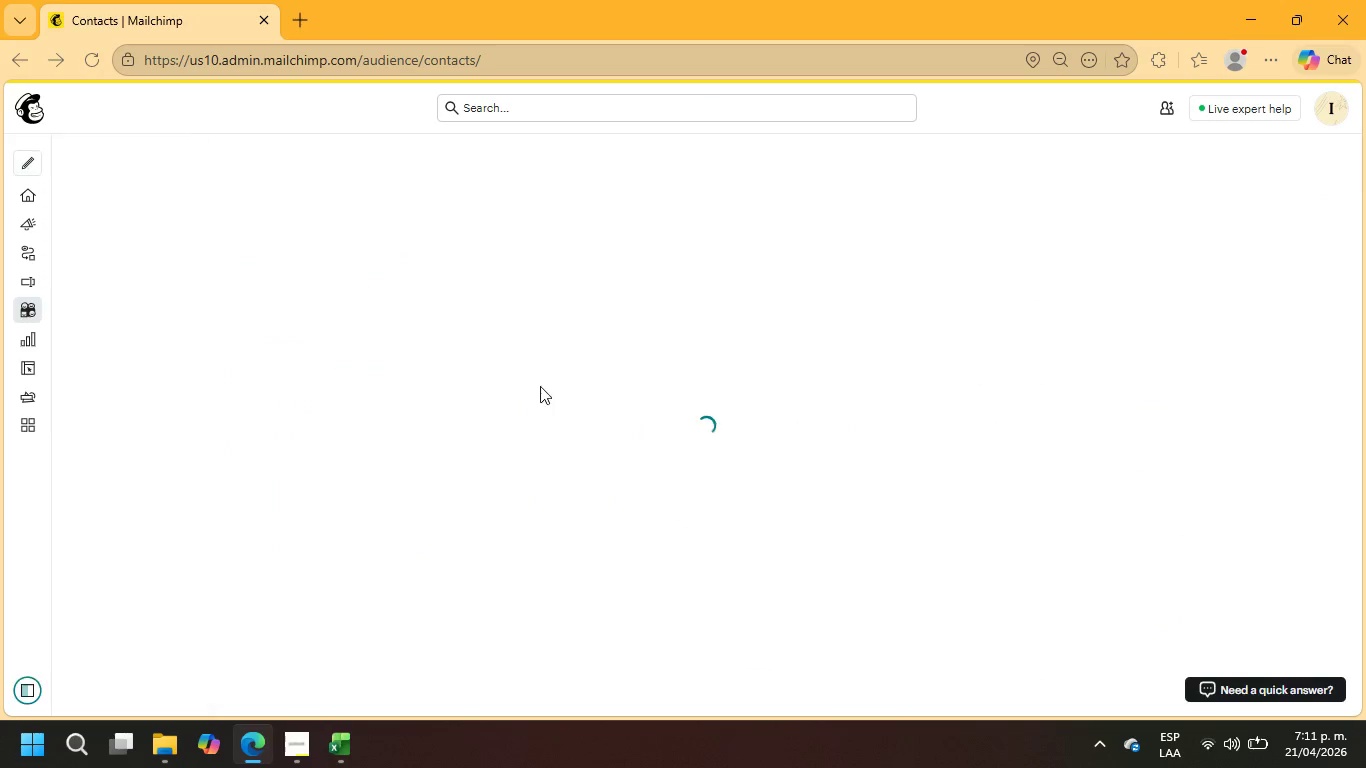 
mouse_move([699, 470])
 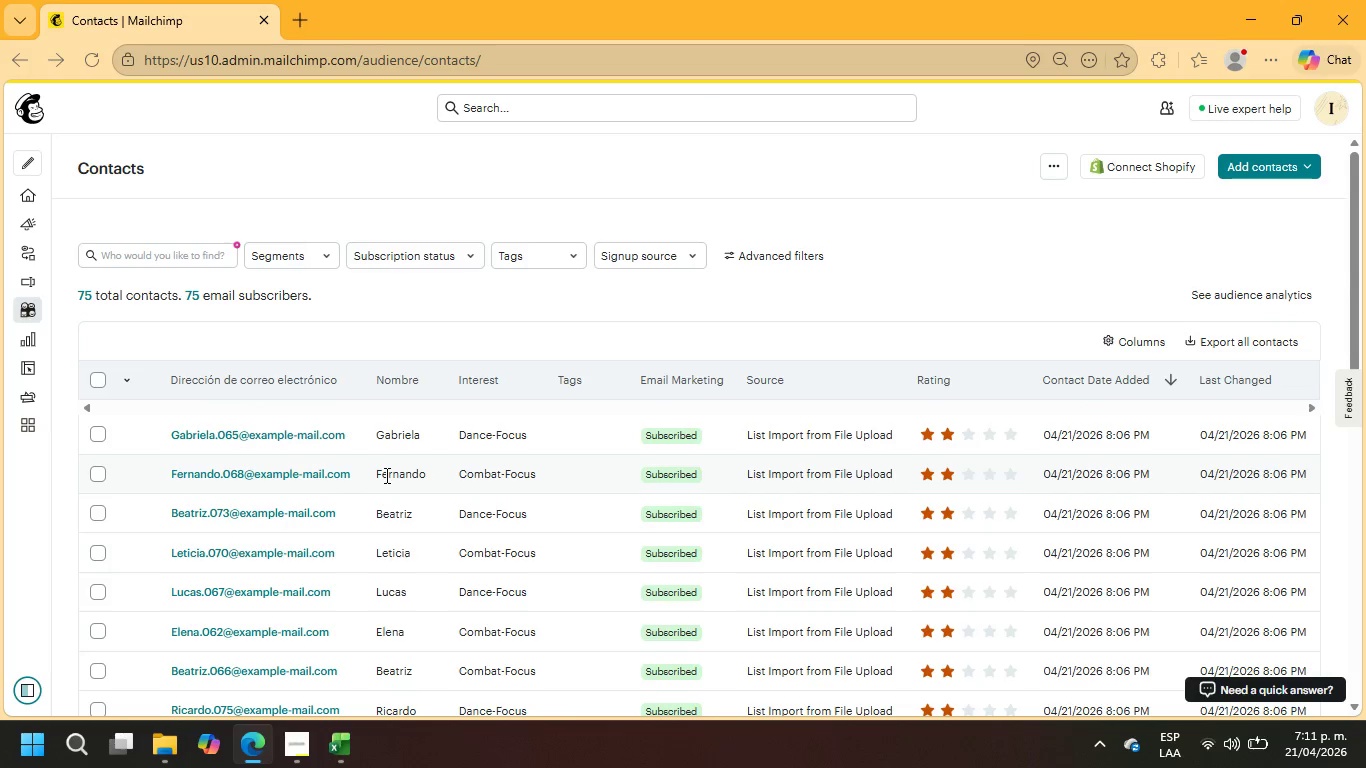 
wait(15.41)
 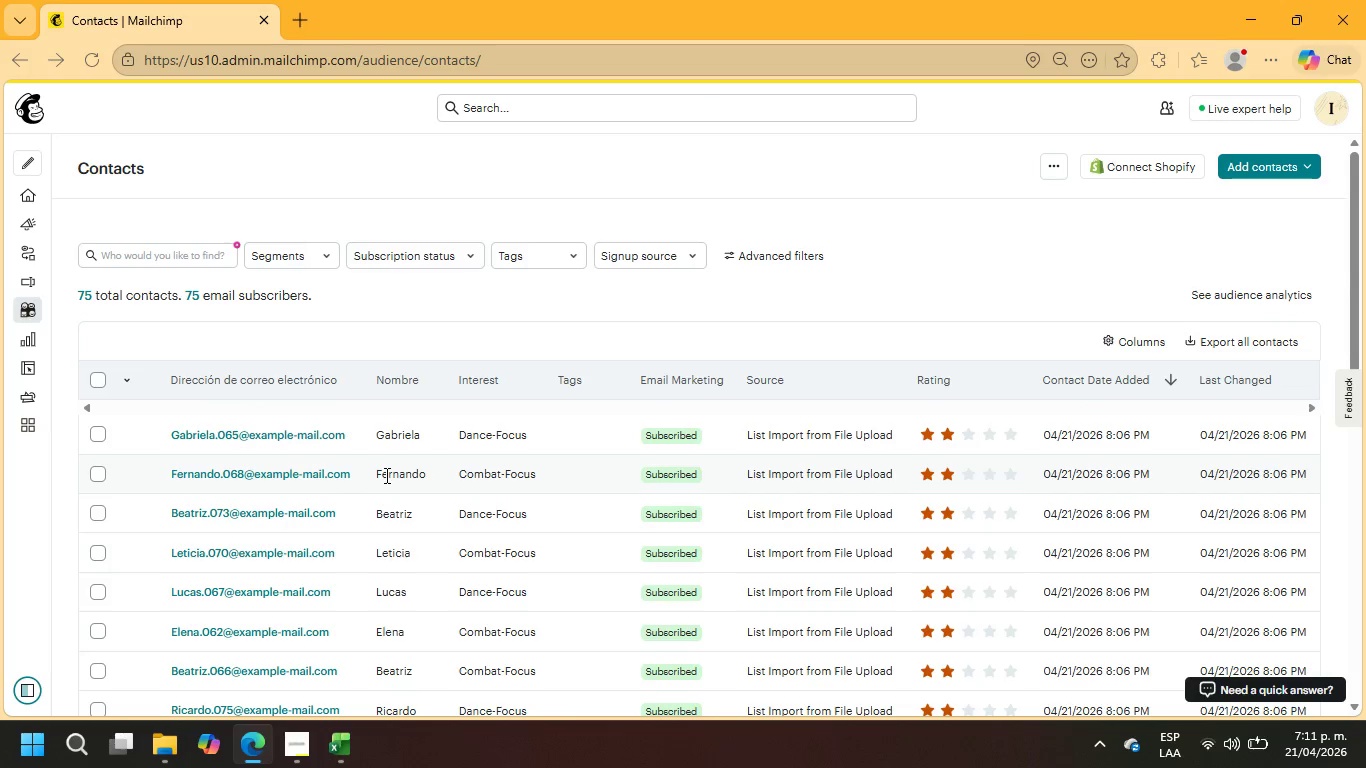 
left_click_drag(start_coordinate=[1350, 241], to_coordinate=[1343, 273])
 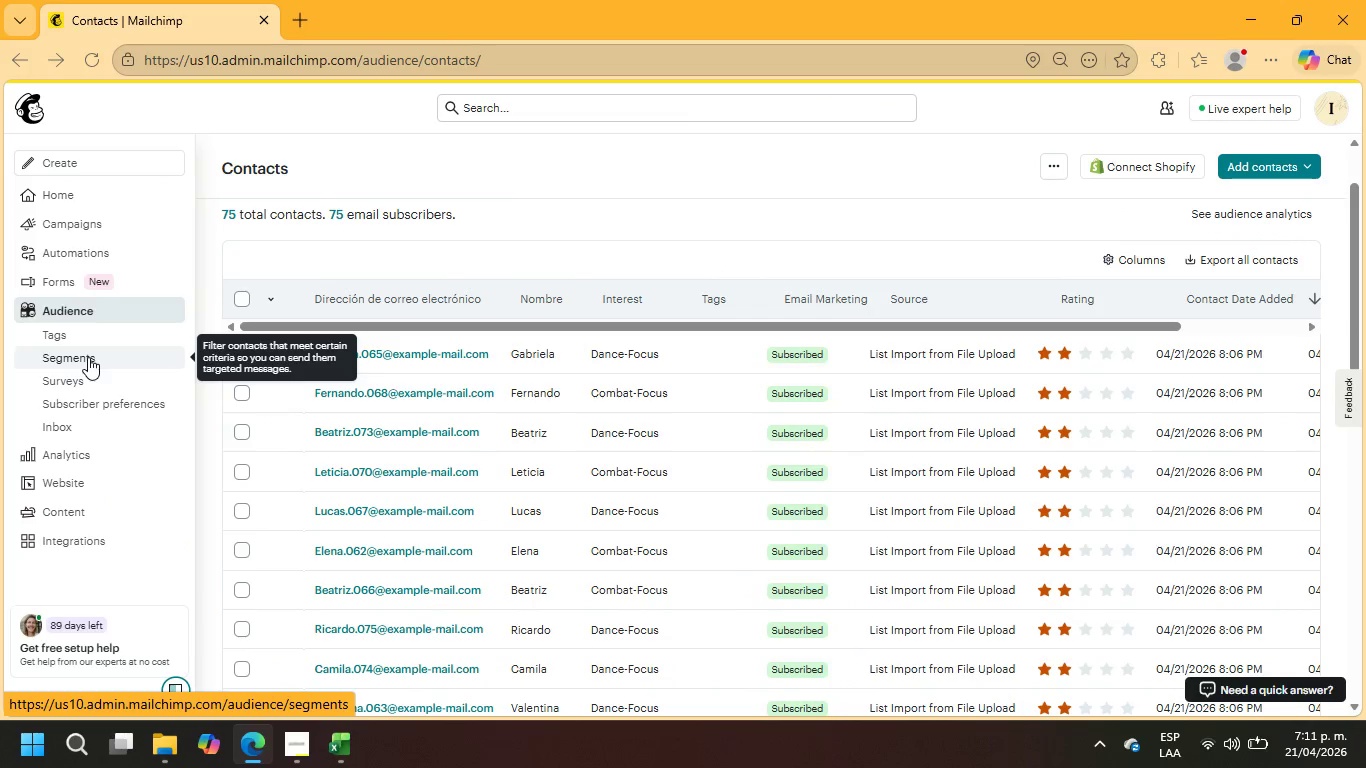 
wait(6.28)
 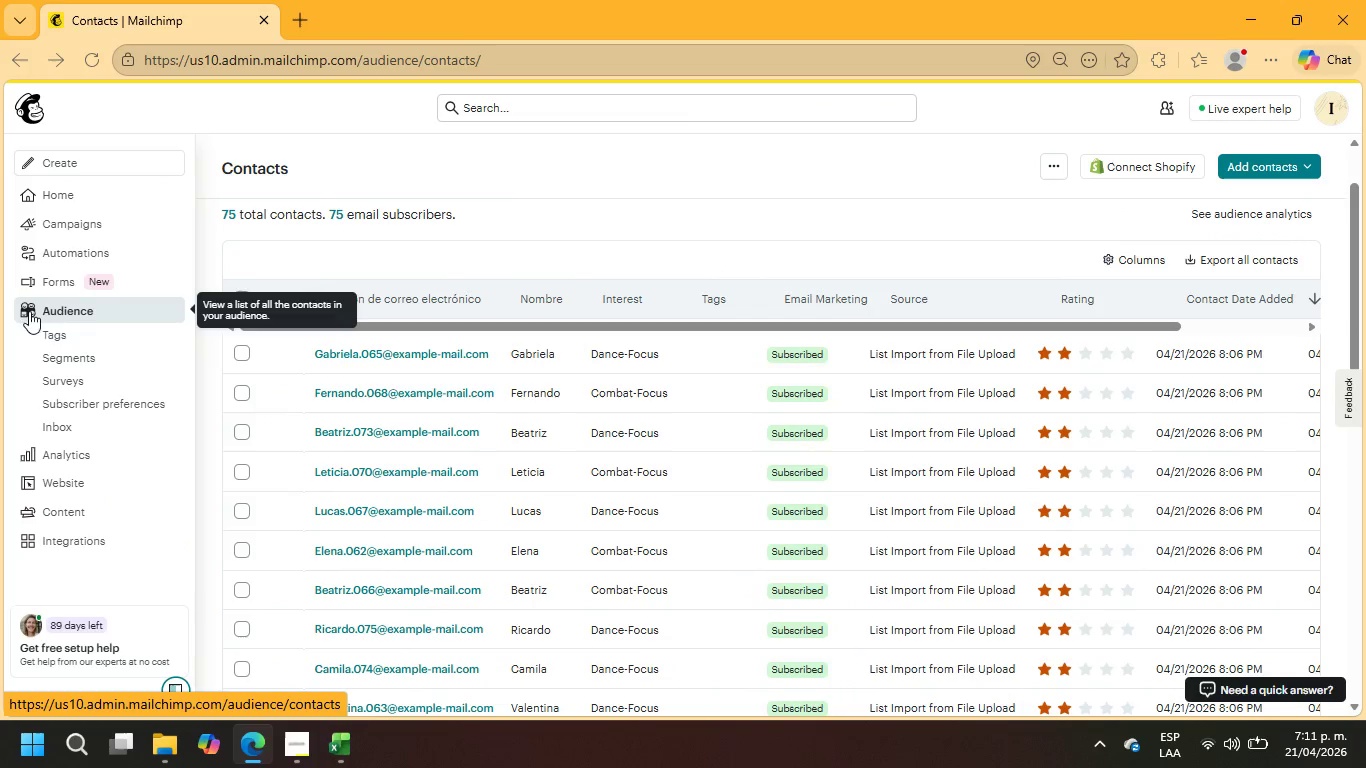 
left_click([88, 357])
 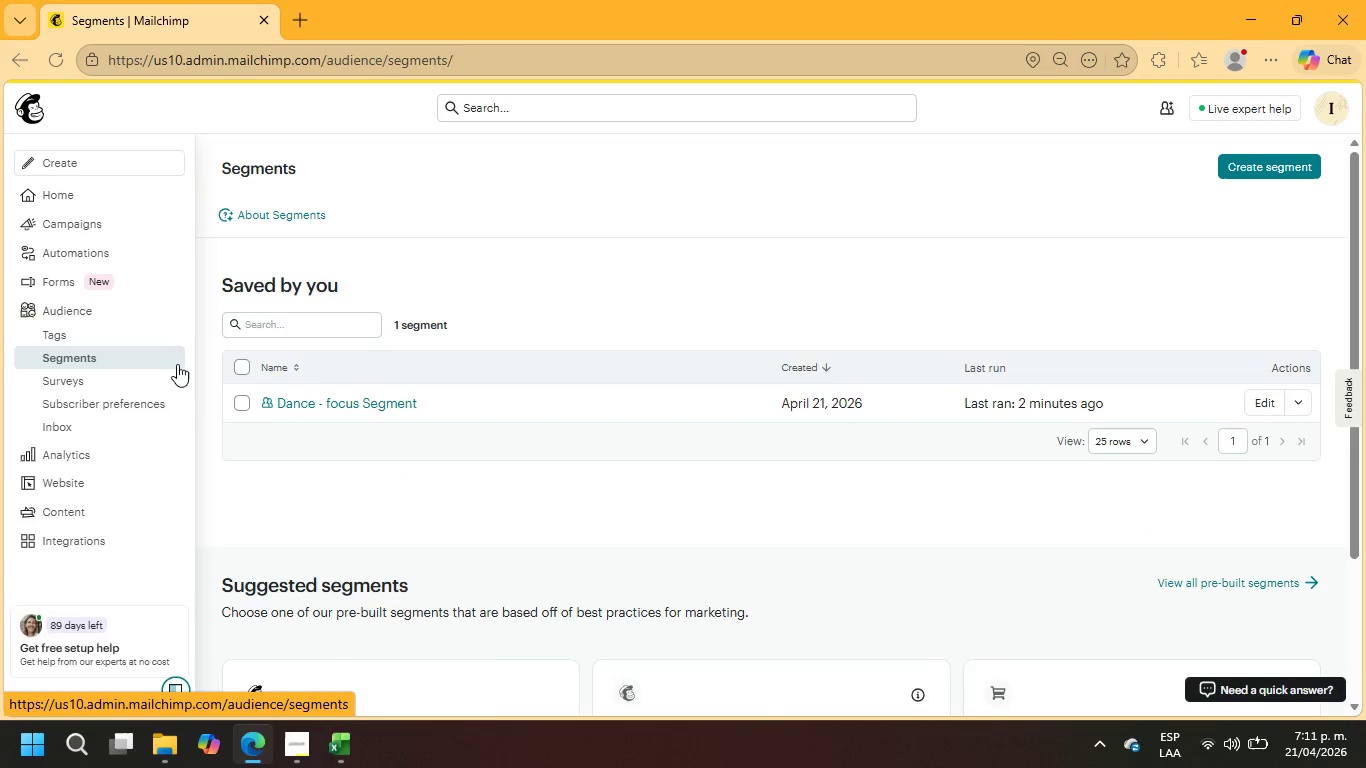 
left_click([448, 409])
 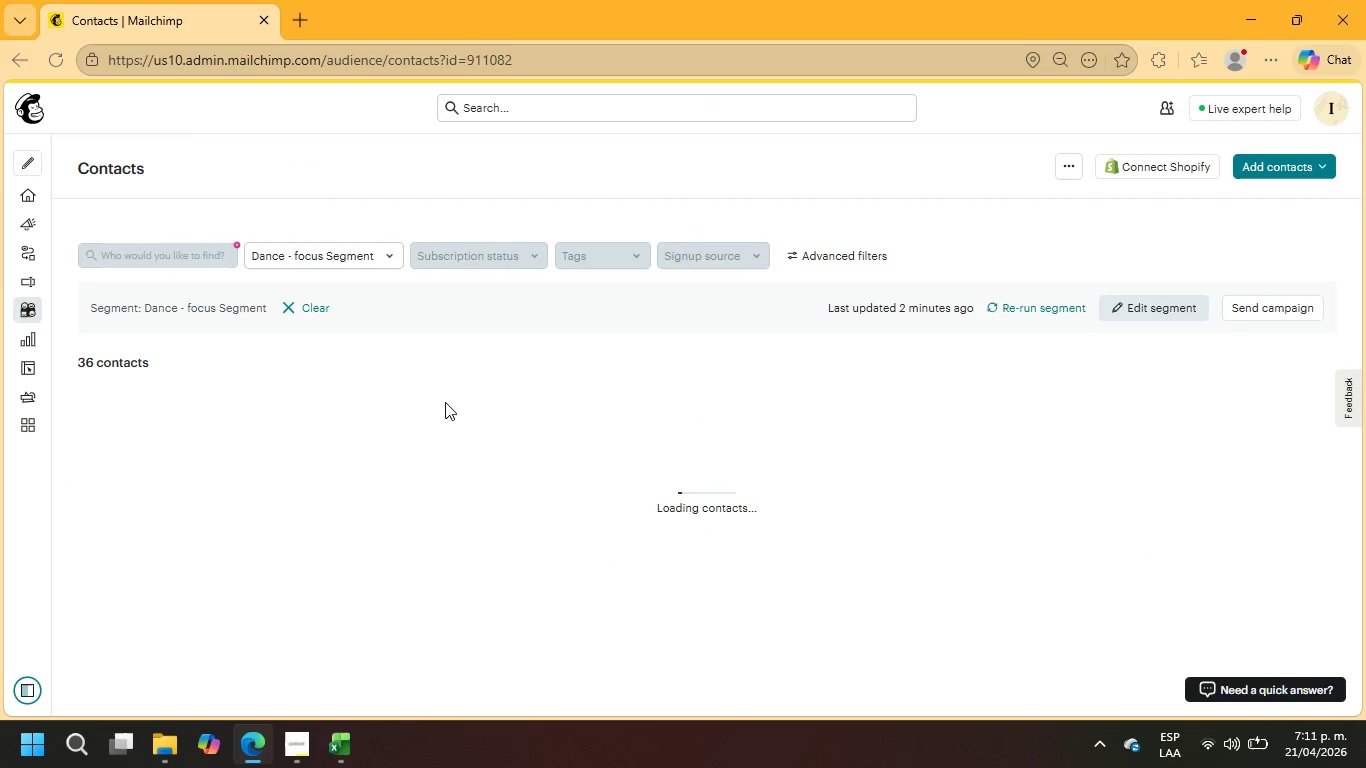 
wait(5.02)
 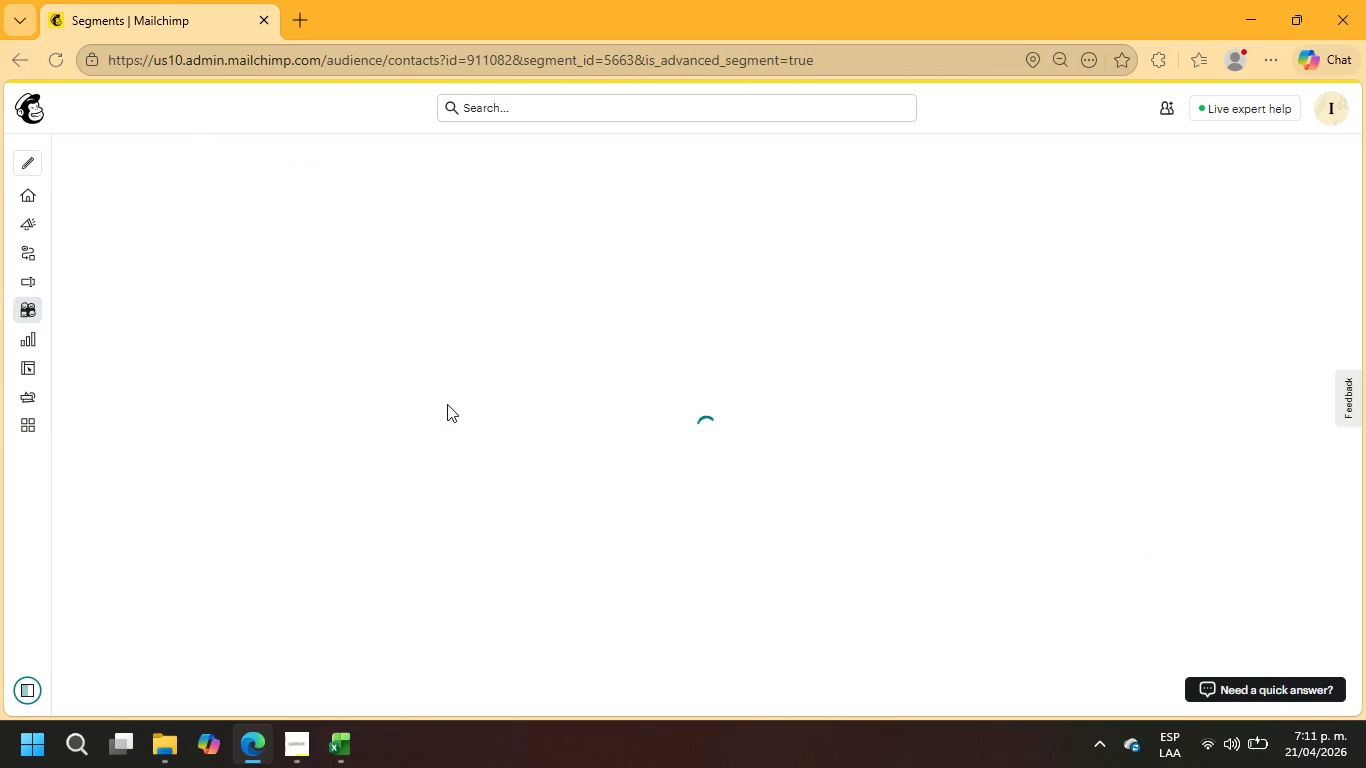 
scroll: coordinate [445, 402], scroll_direction: down, amount: 5.0
 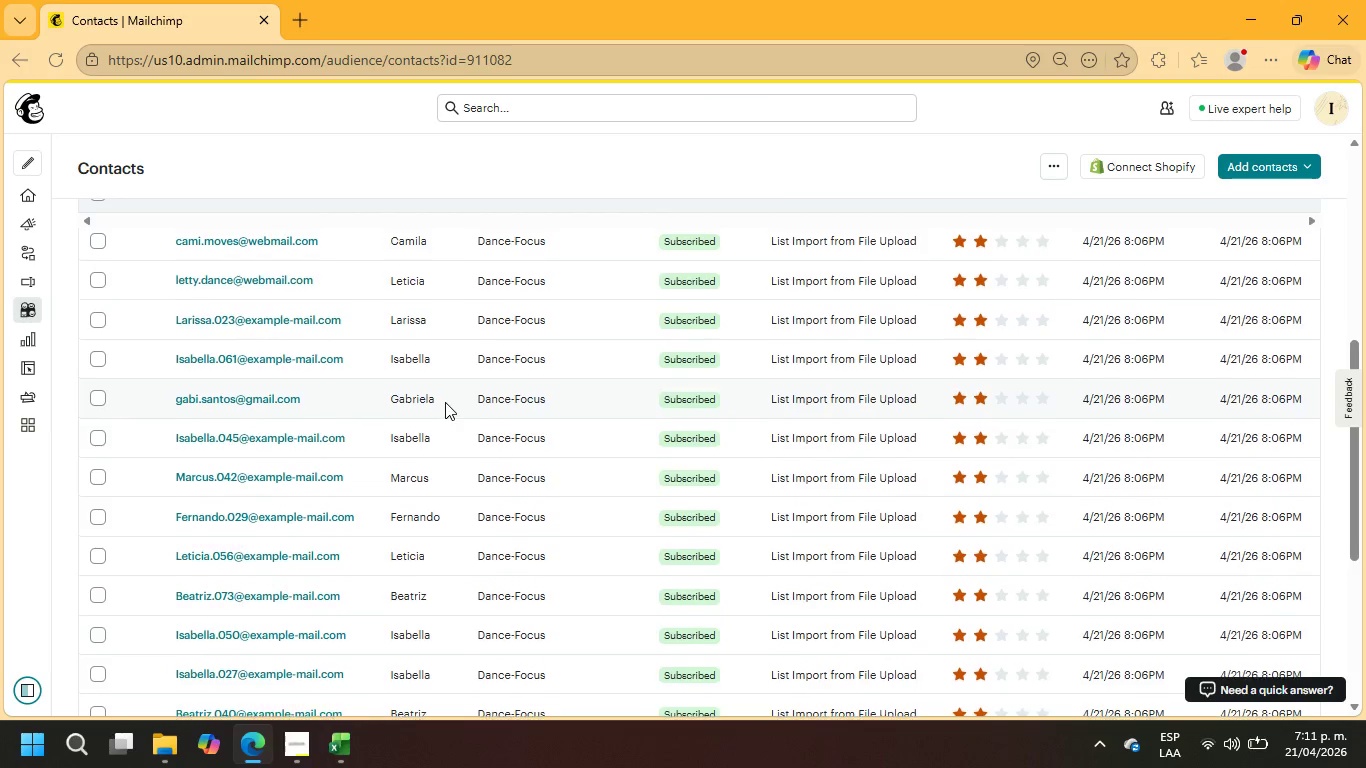 
scroll: coordinate [434, 394], scroll_direction: up, amount: 12.0
 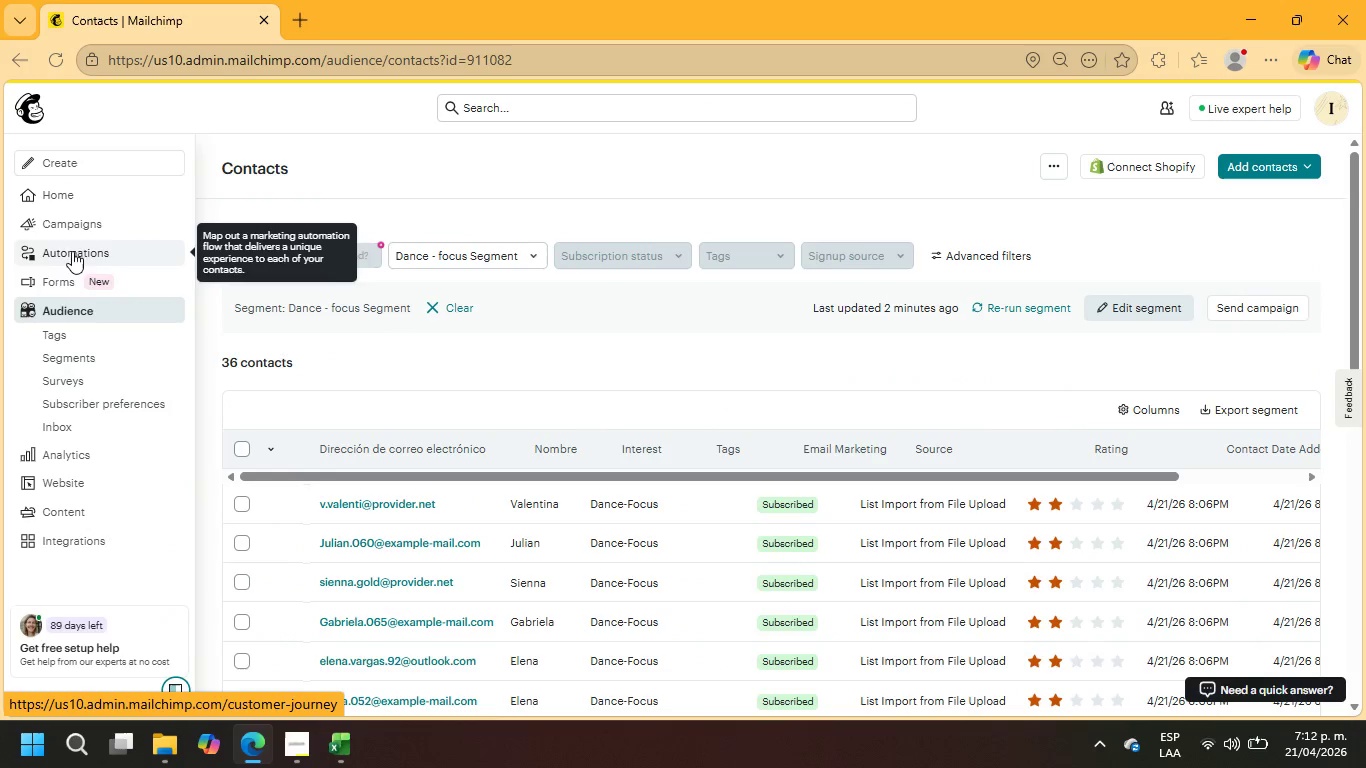 
left_click([80, 232])
 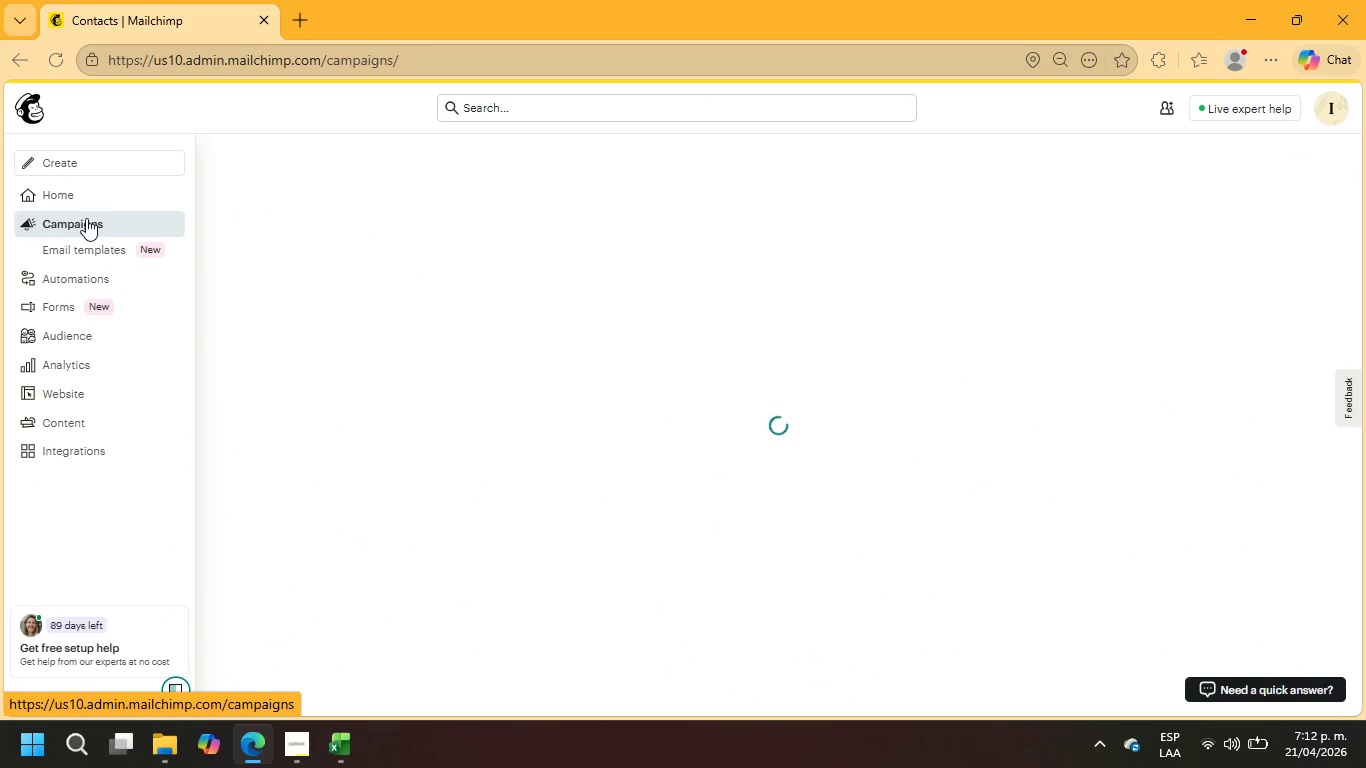 
mouse_move([121, 247])
 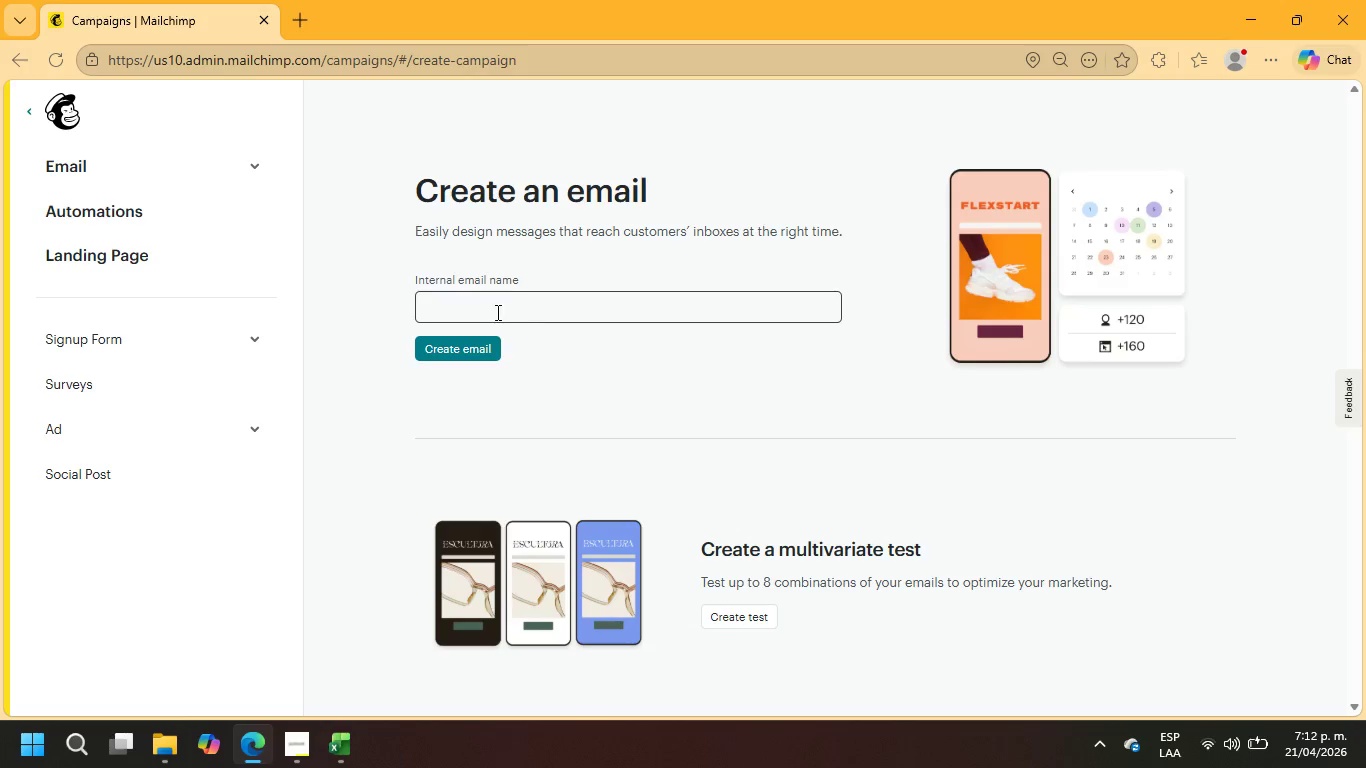 
scroll: coordinate [748, 491], scroll_direction: down, amount: 4.0
 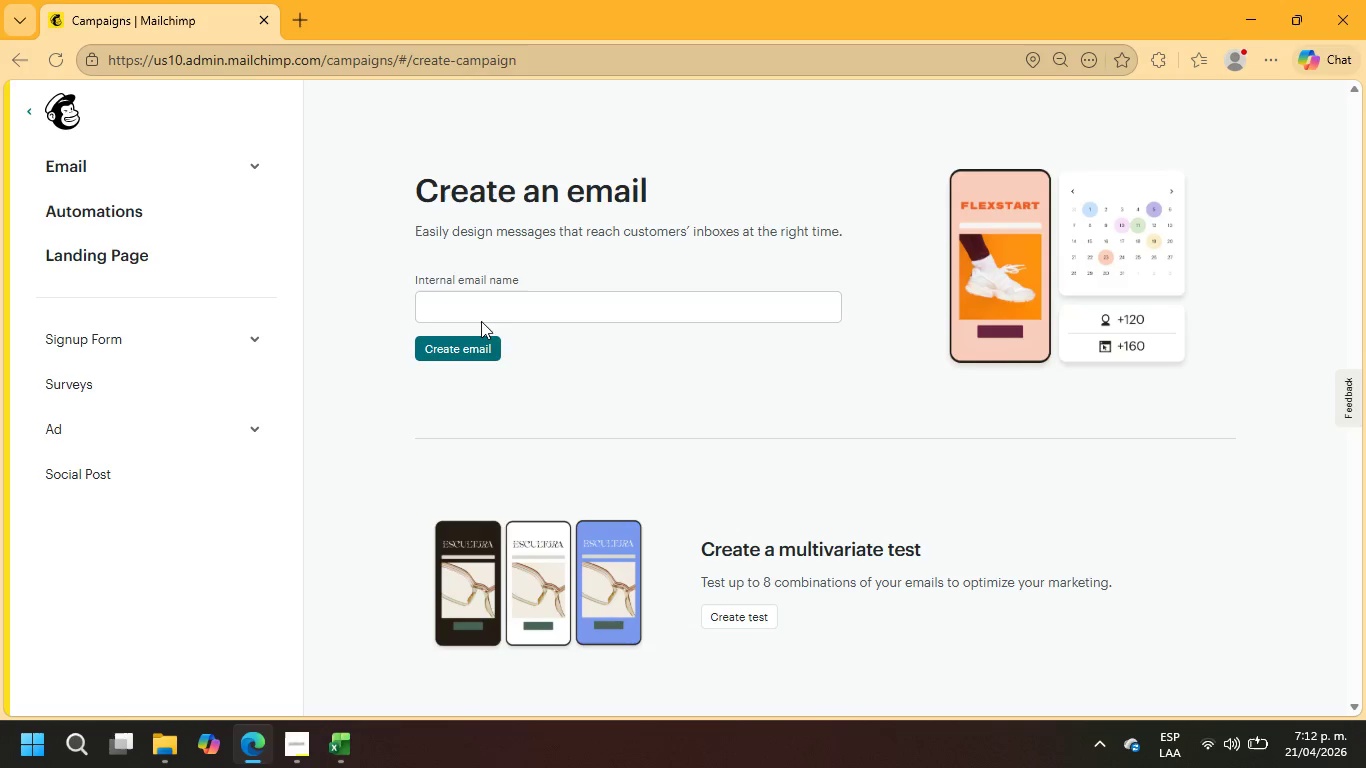 
left_click([485, 310])
 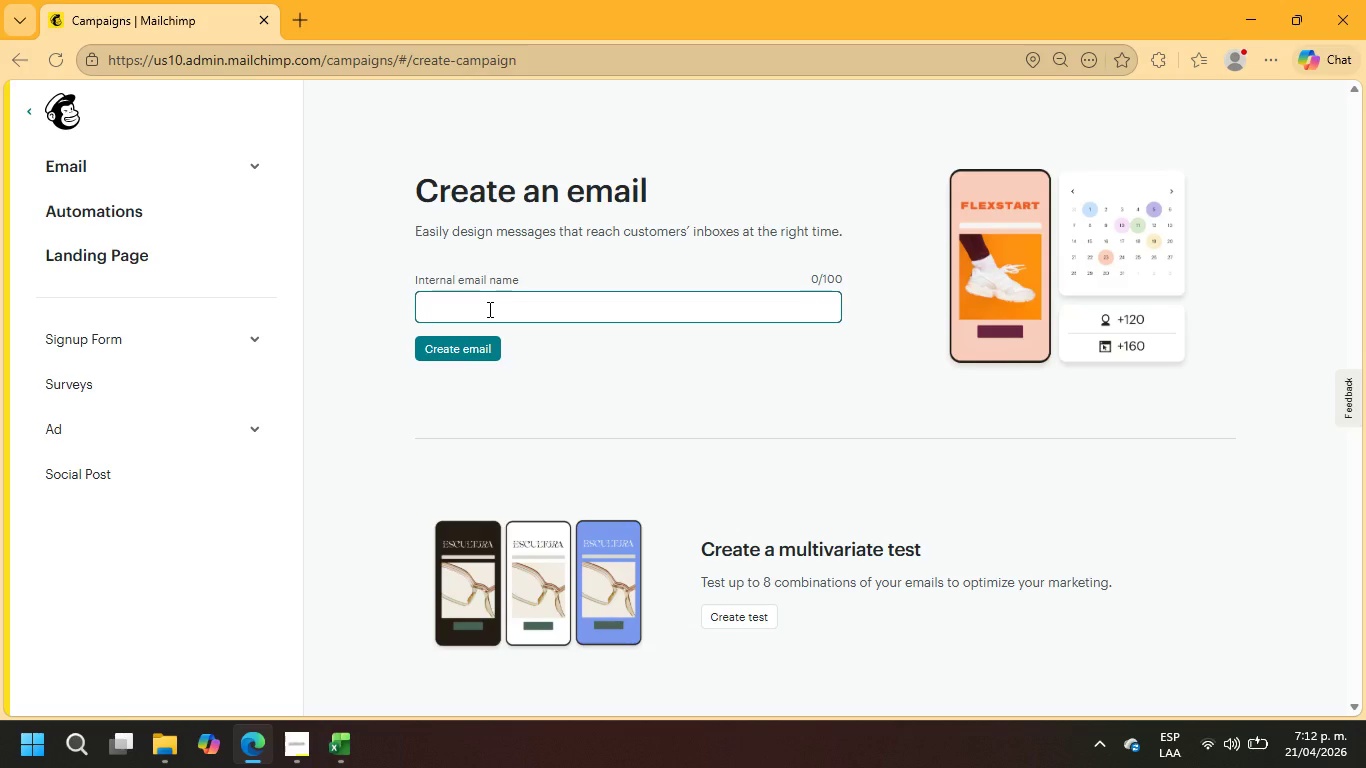 
key(Period)
 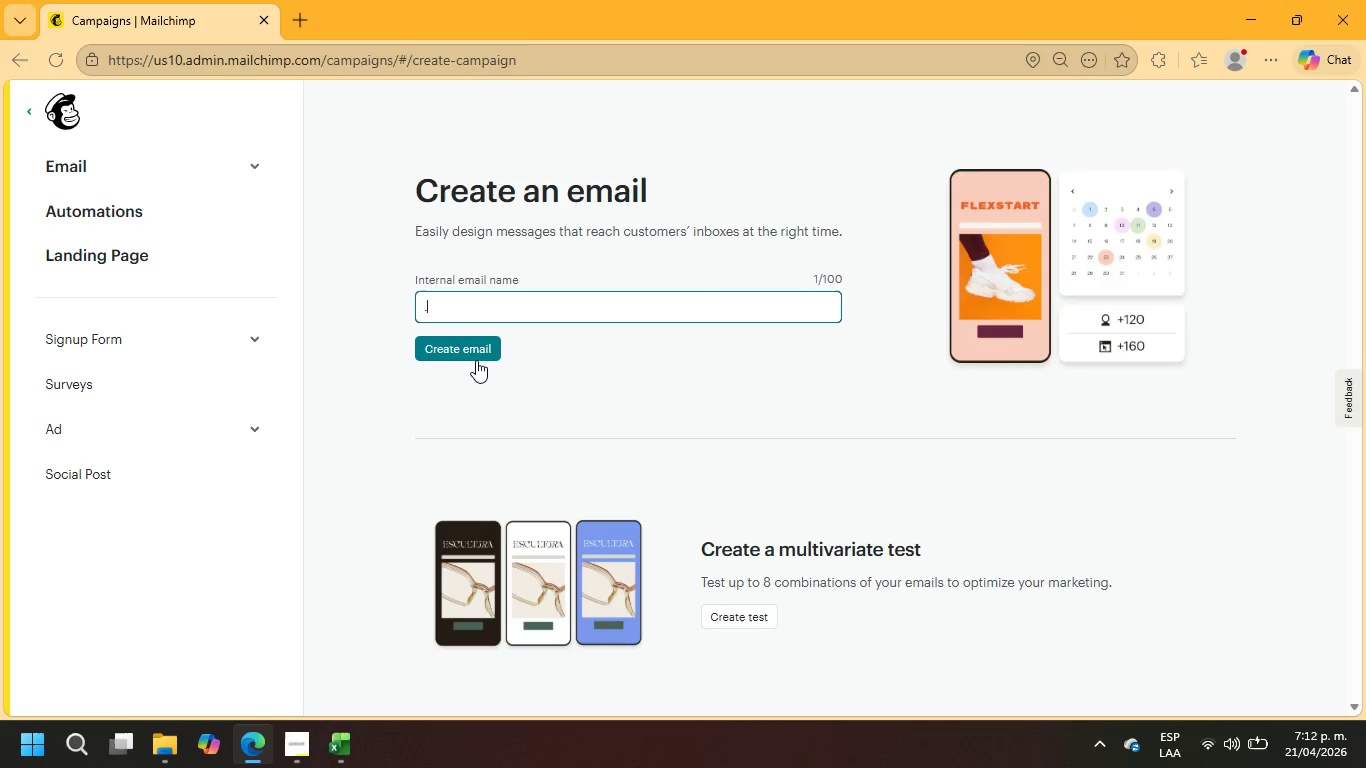 
left_click([471, 354])
 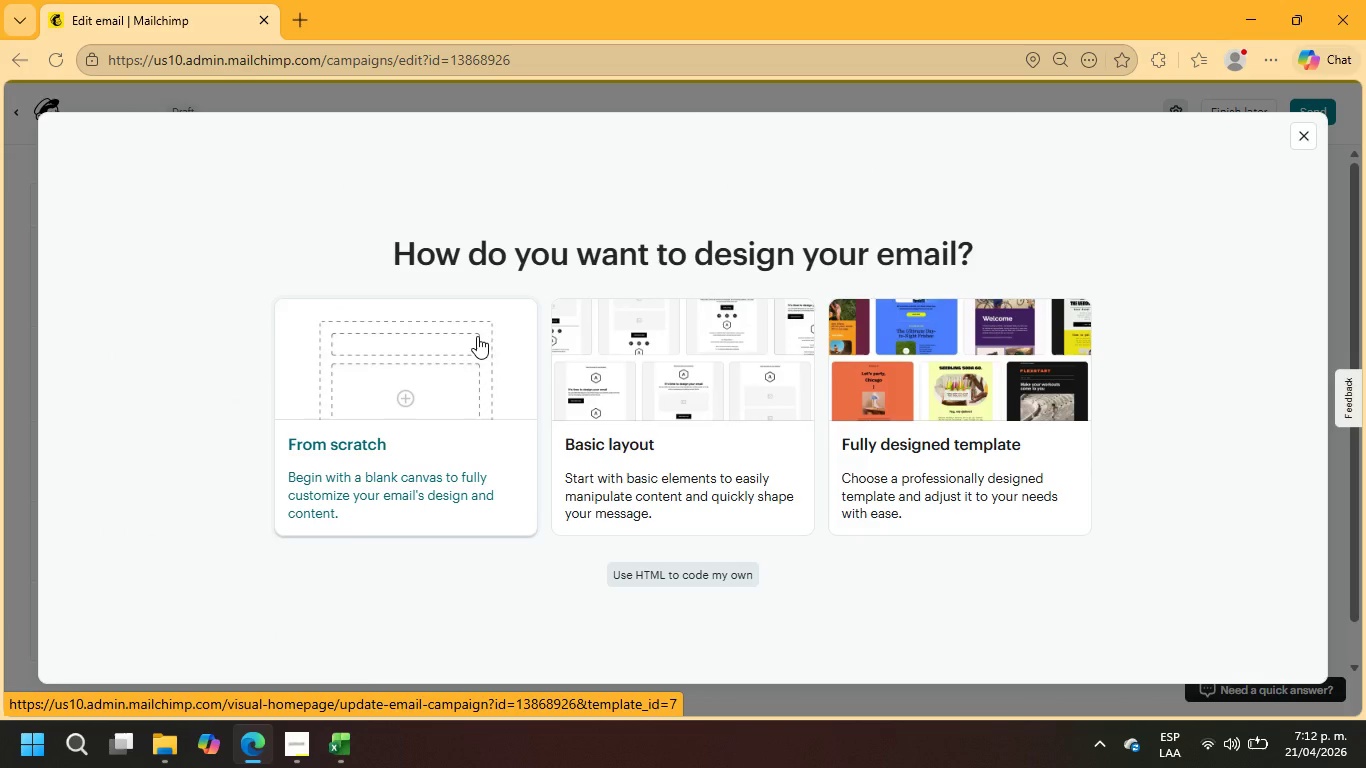 
wait(18.24)
 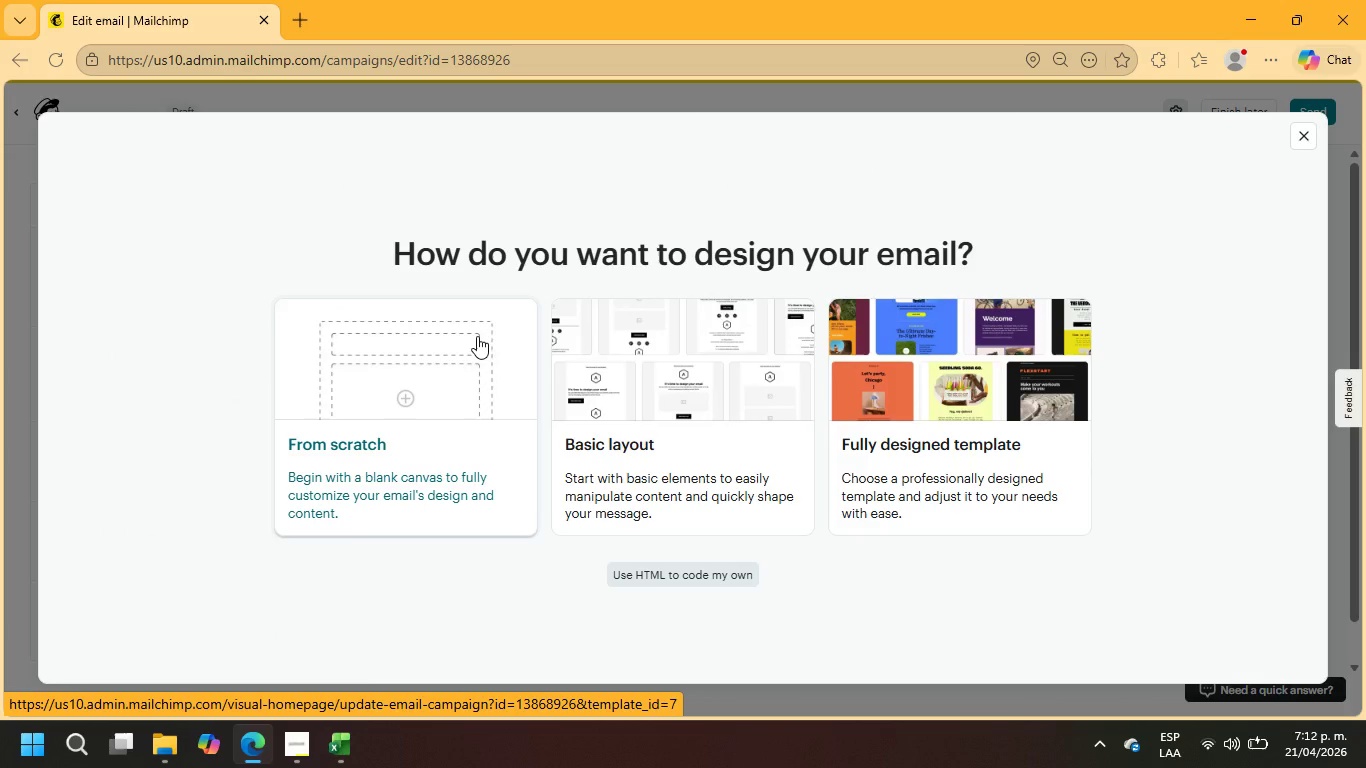 
left_click([1314, 130])
 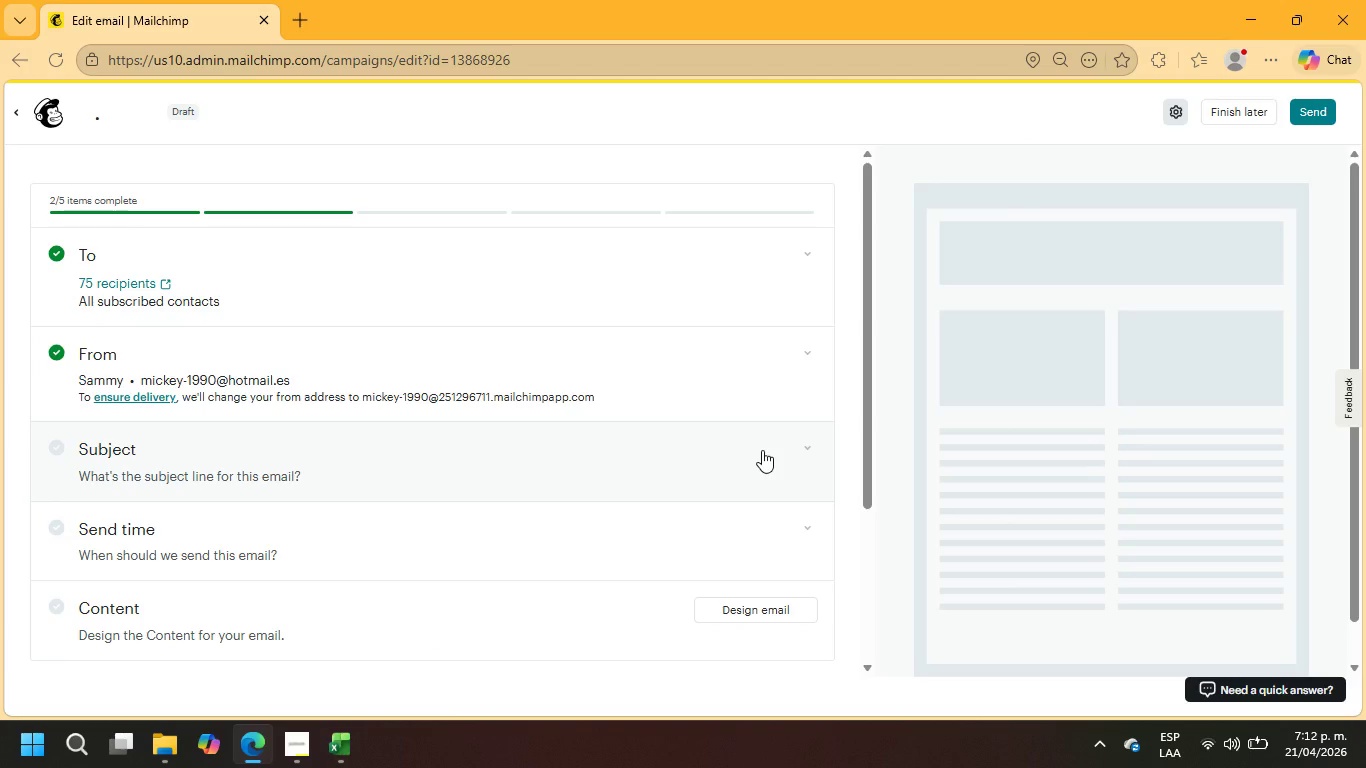 
wait(11.86)
 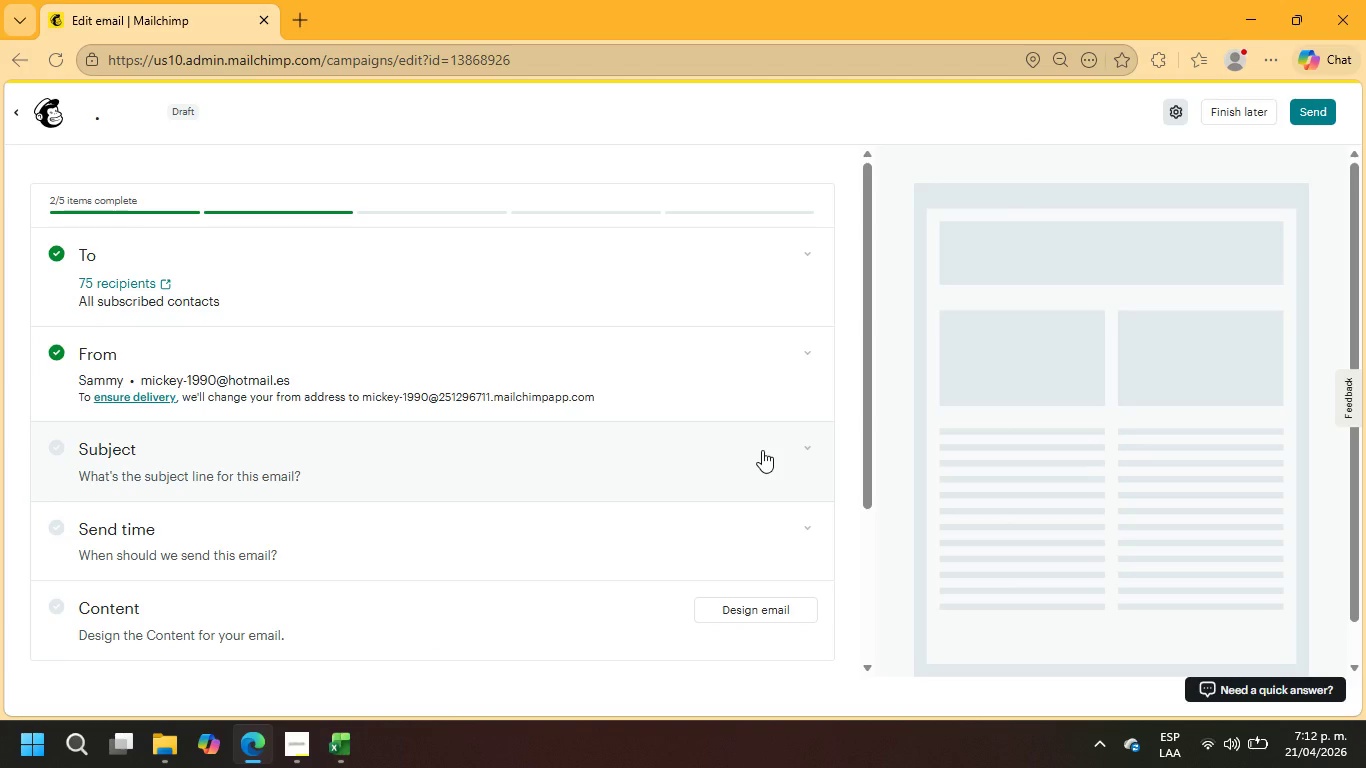 
left_click([808, 450])
 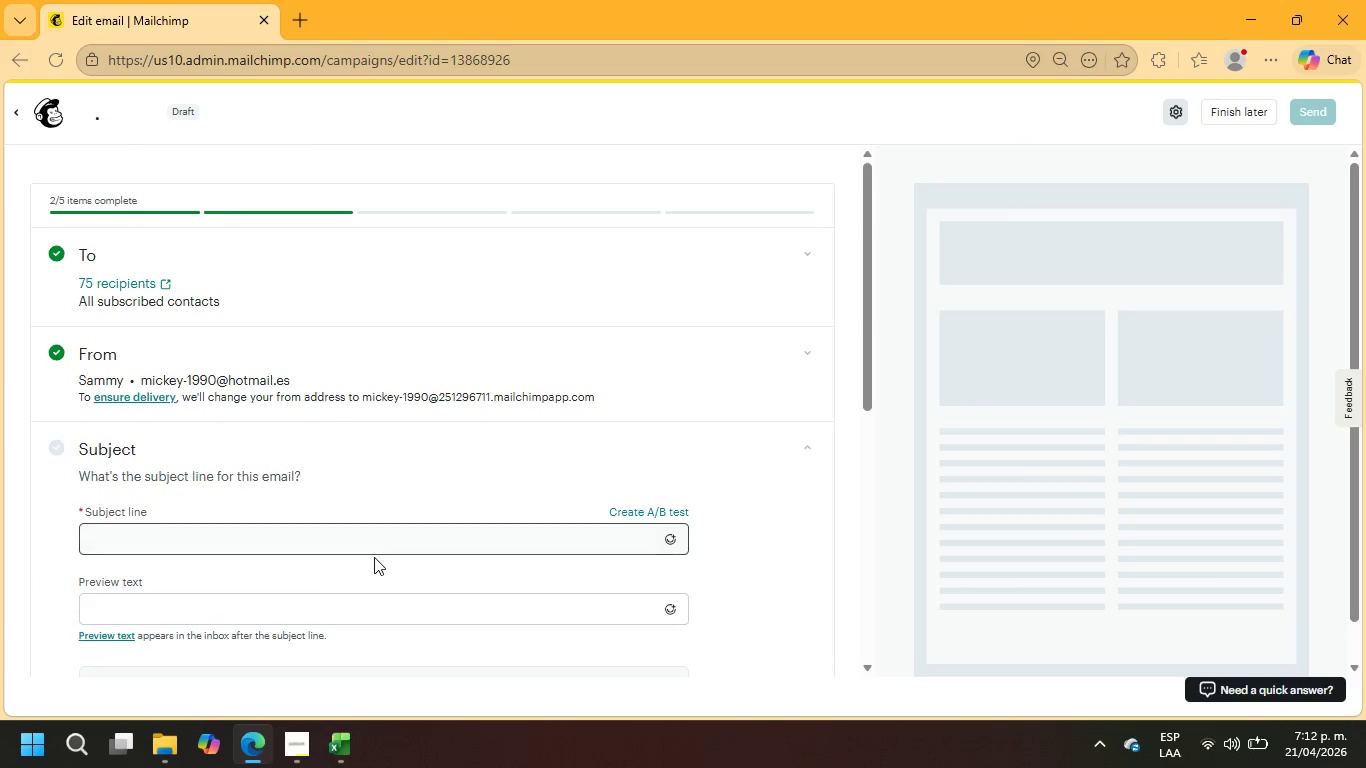 
left_click([364, 552])
 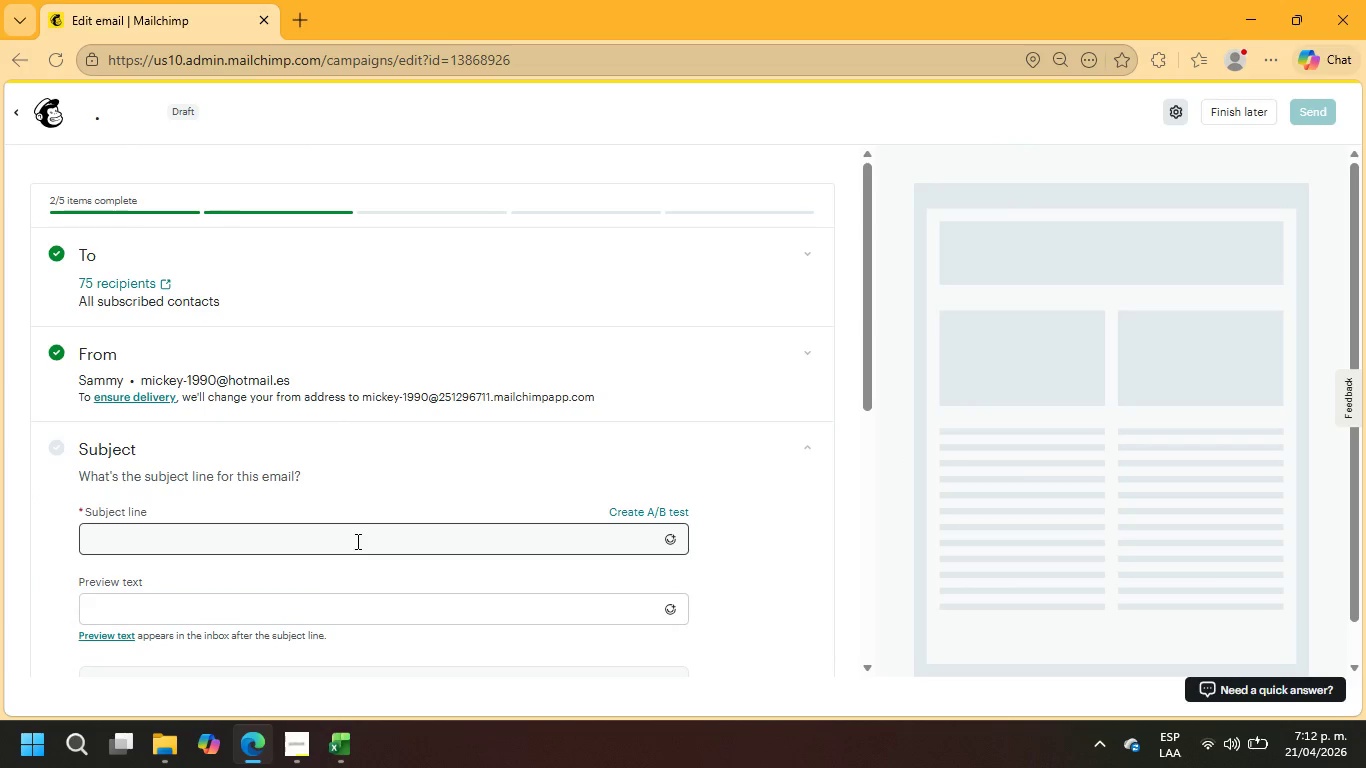 
left_click([356, 541])
 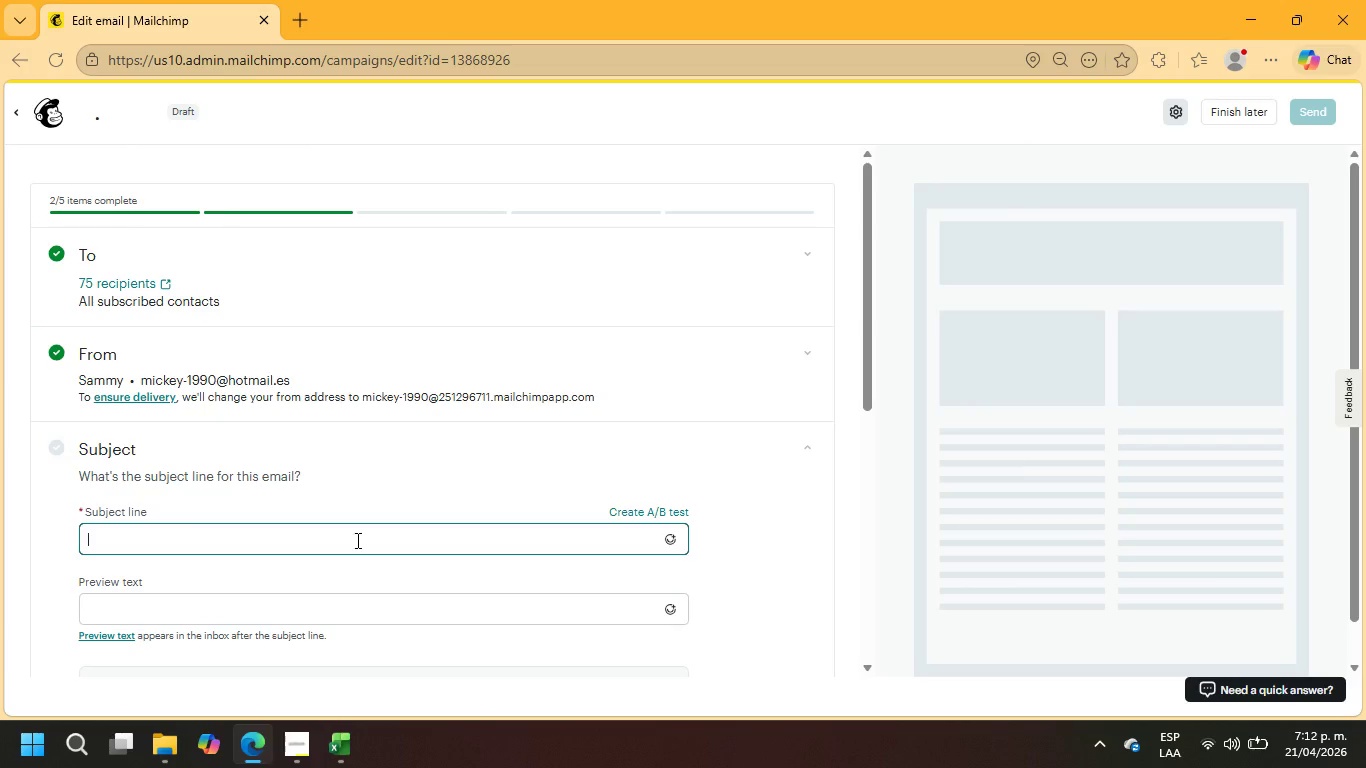 
type(Feel the R)
 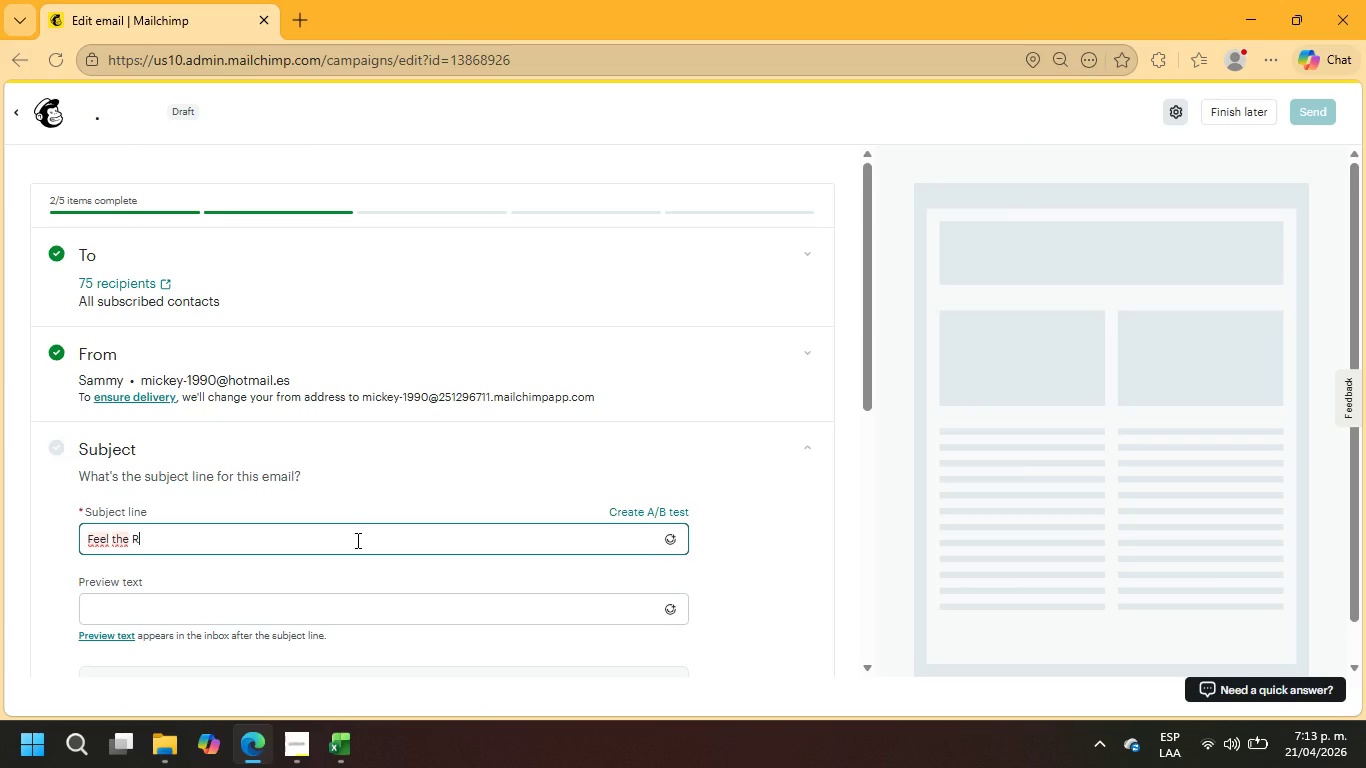 
type(hytm)
 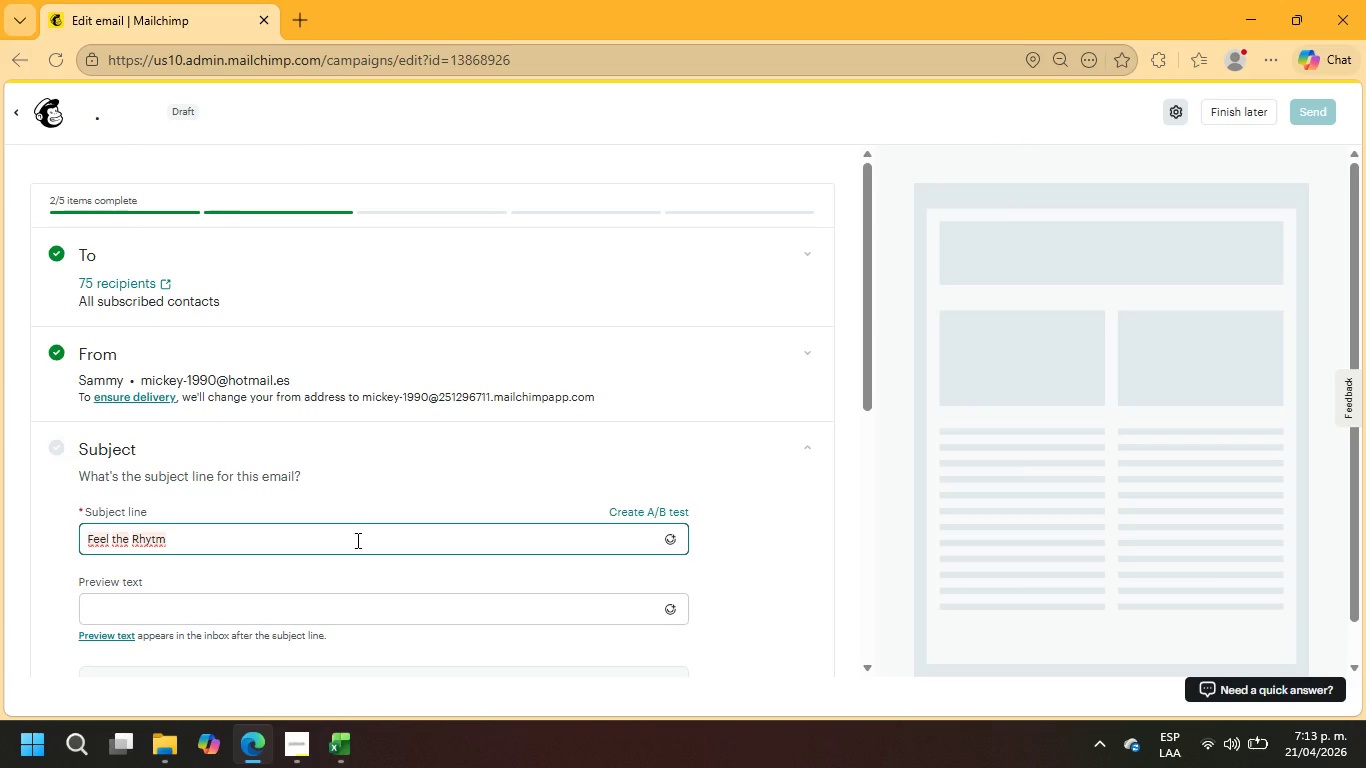 
key(Comma)
 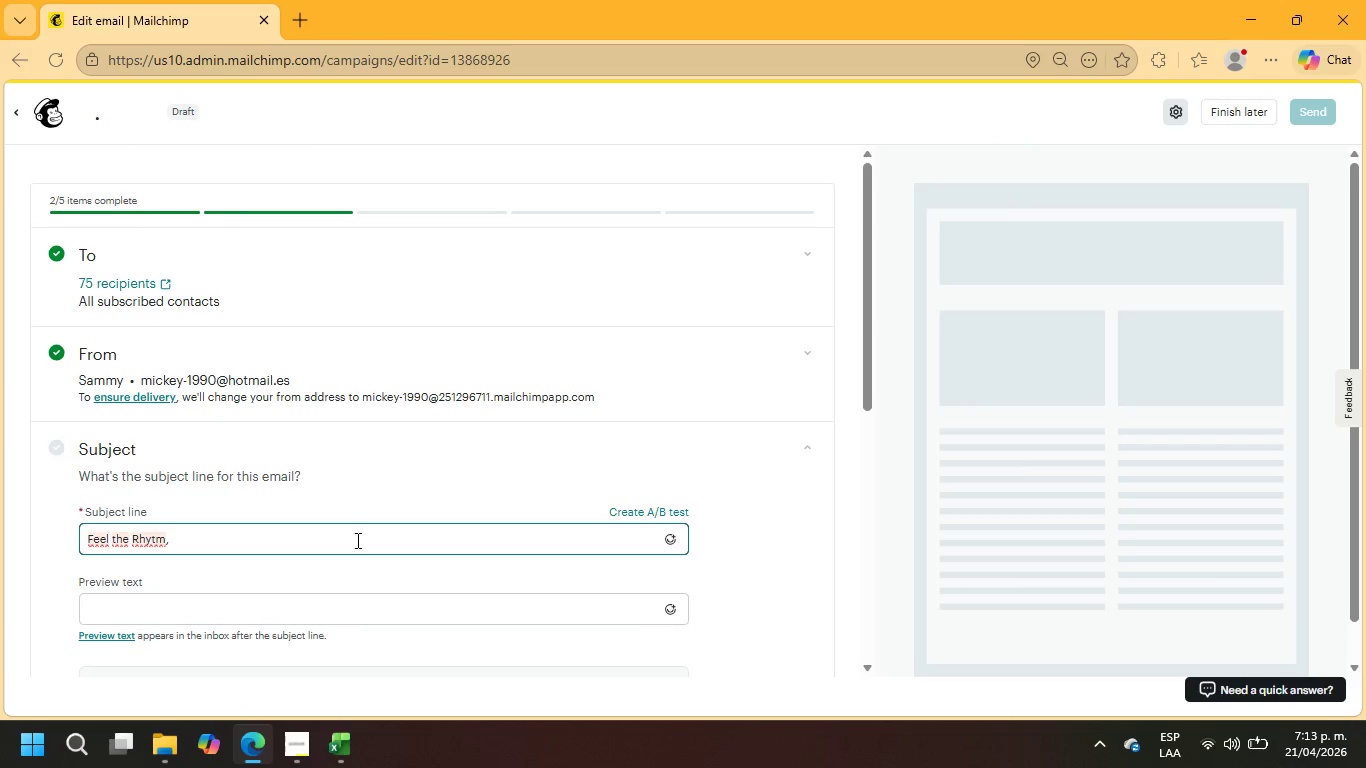 
key(Shift+Equal)
 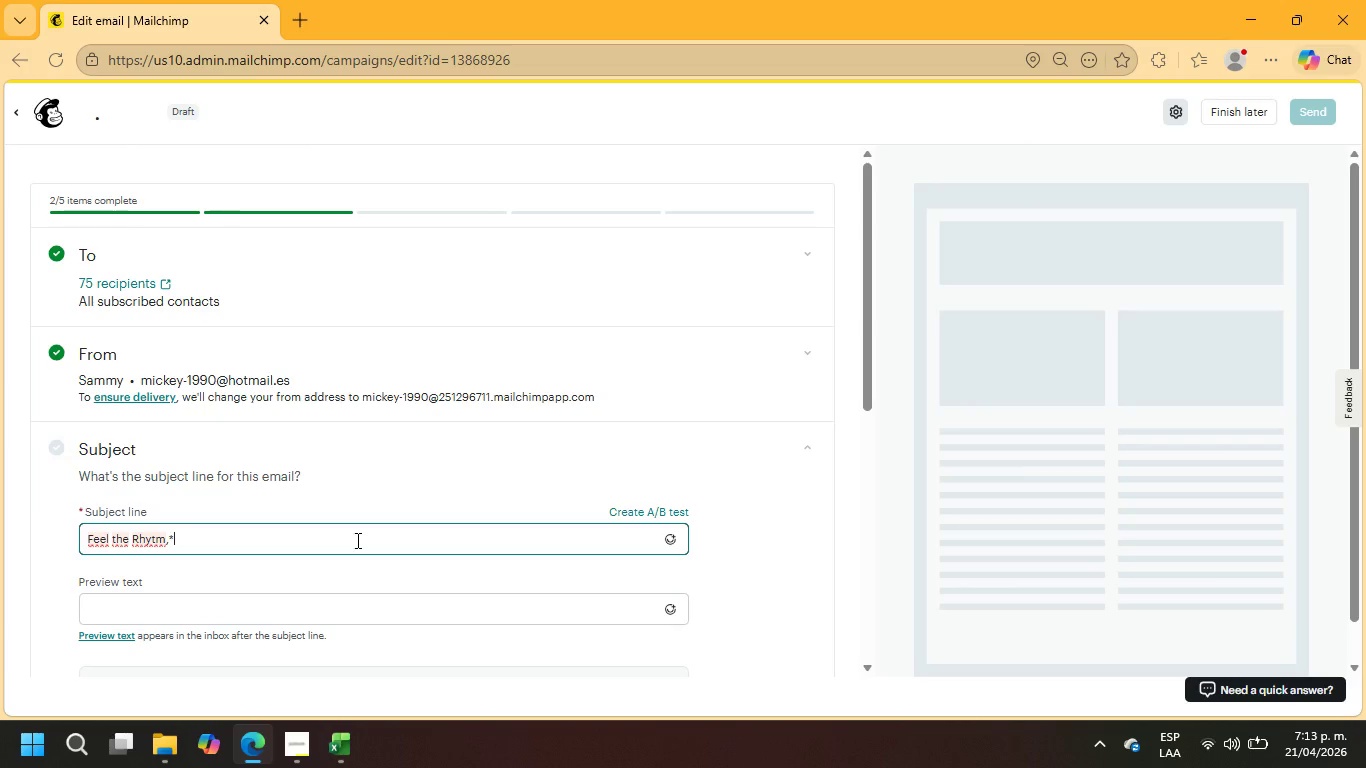 
key(Alt+Numpad1)
 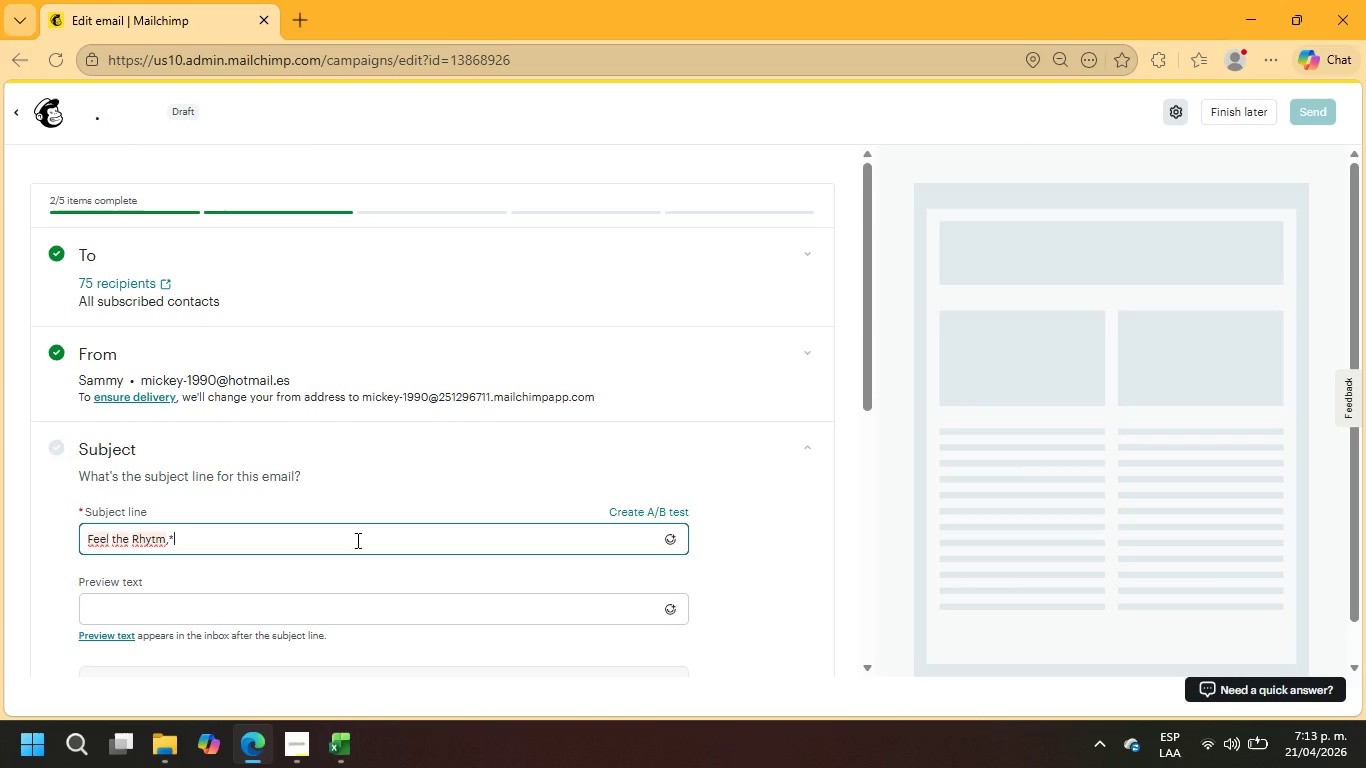 
key(Alt+Numpad2)
 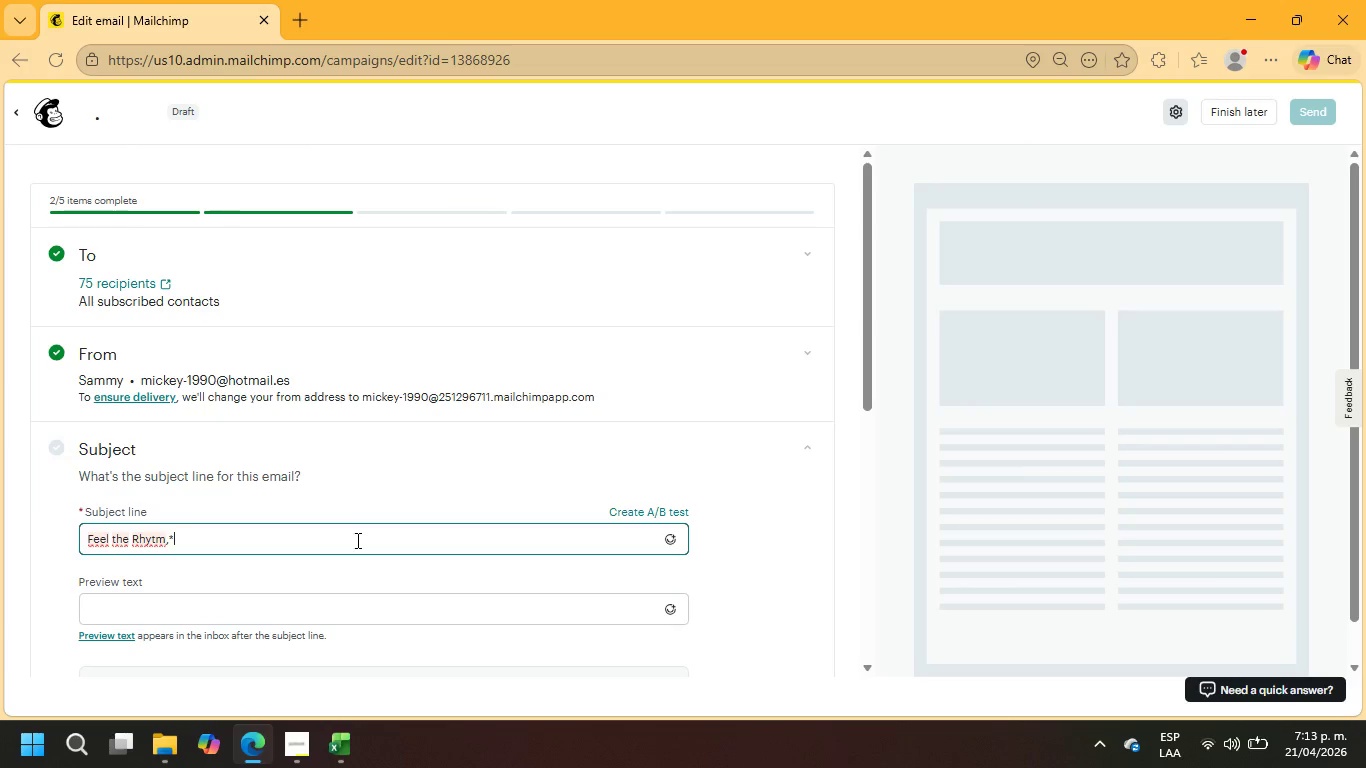 
key(Alt+Numpad4)
 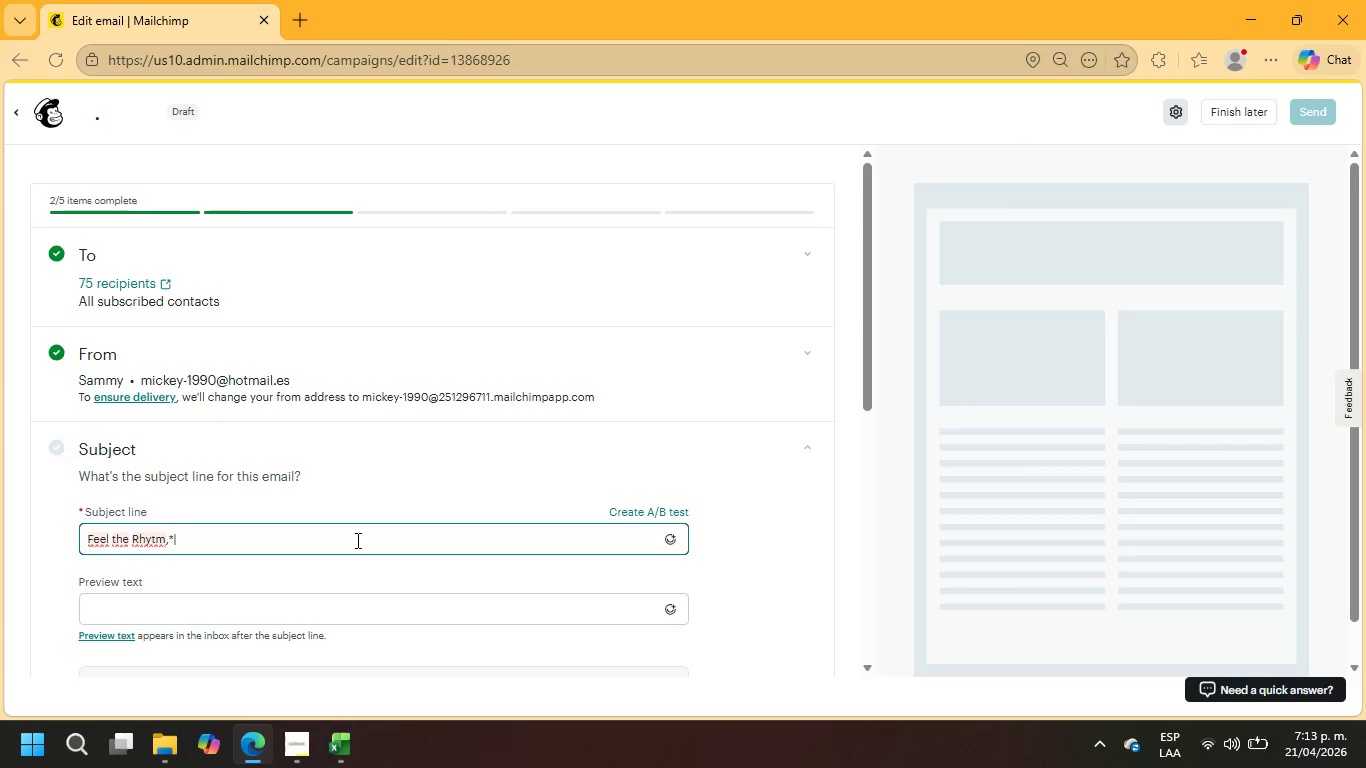 
wait(5.56)
 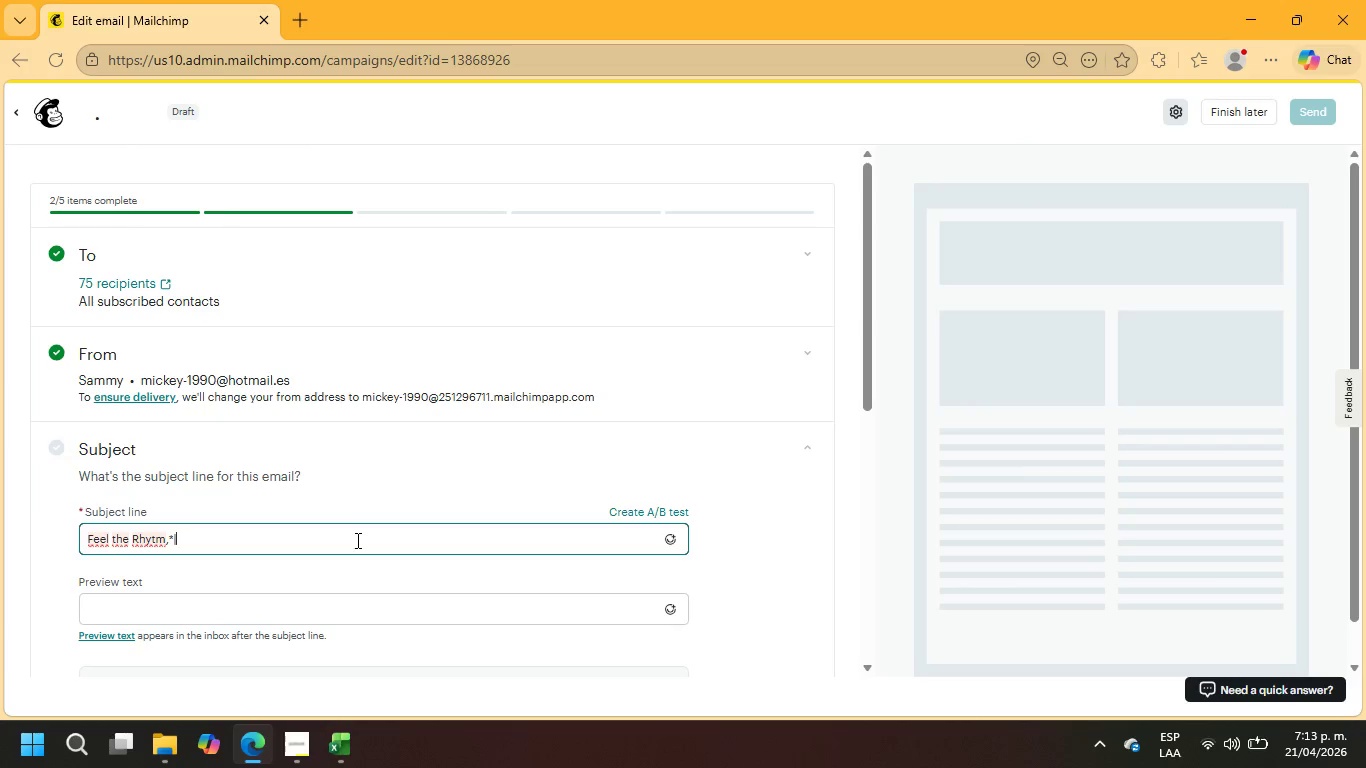 
left_click([1260, 65])
 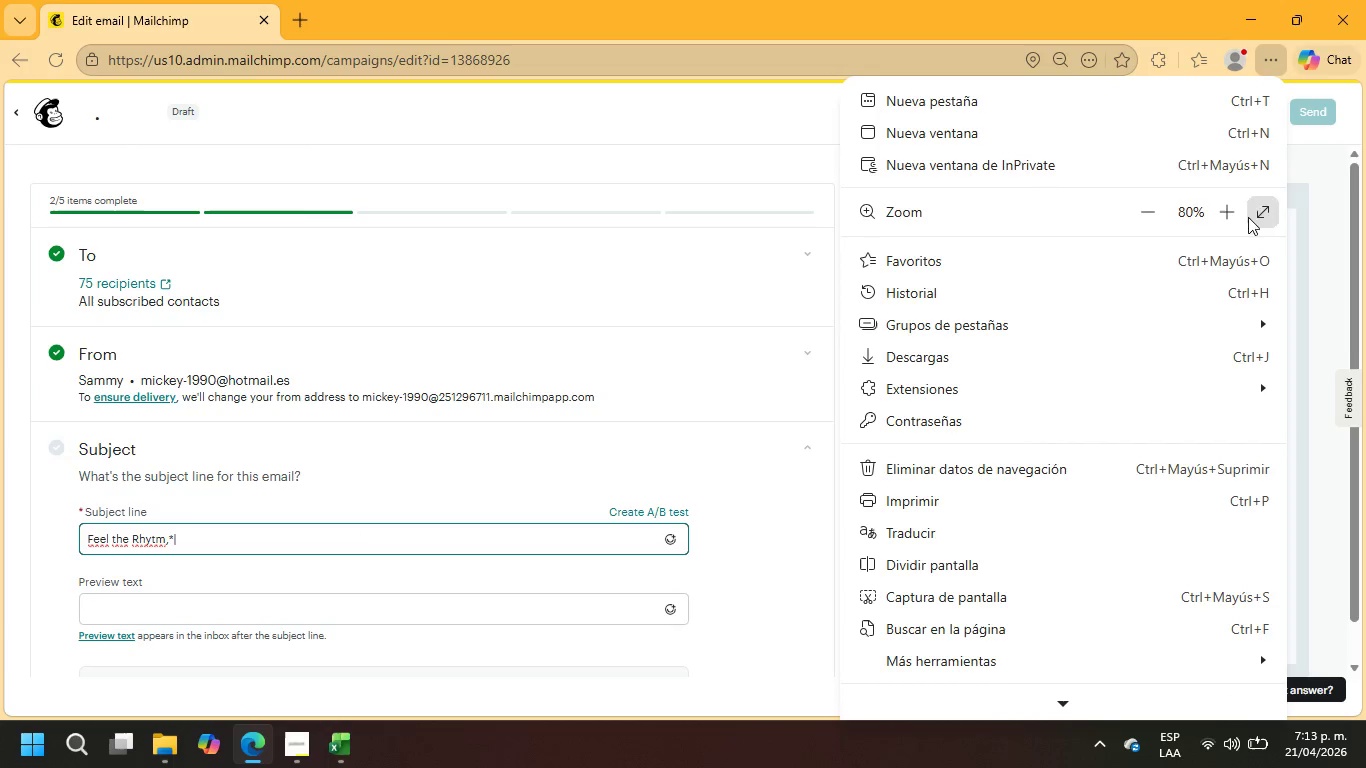 
left_click([1240, 216])
 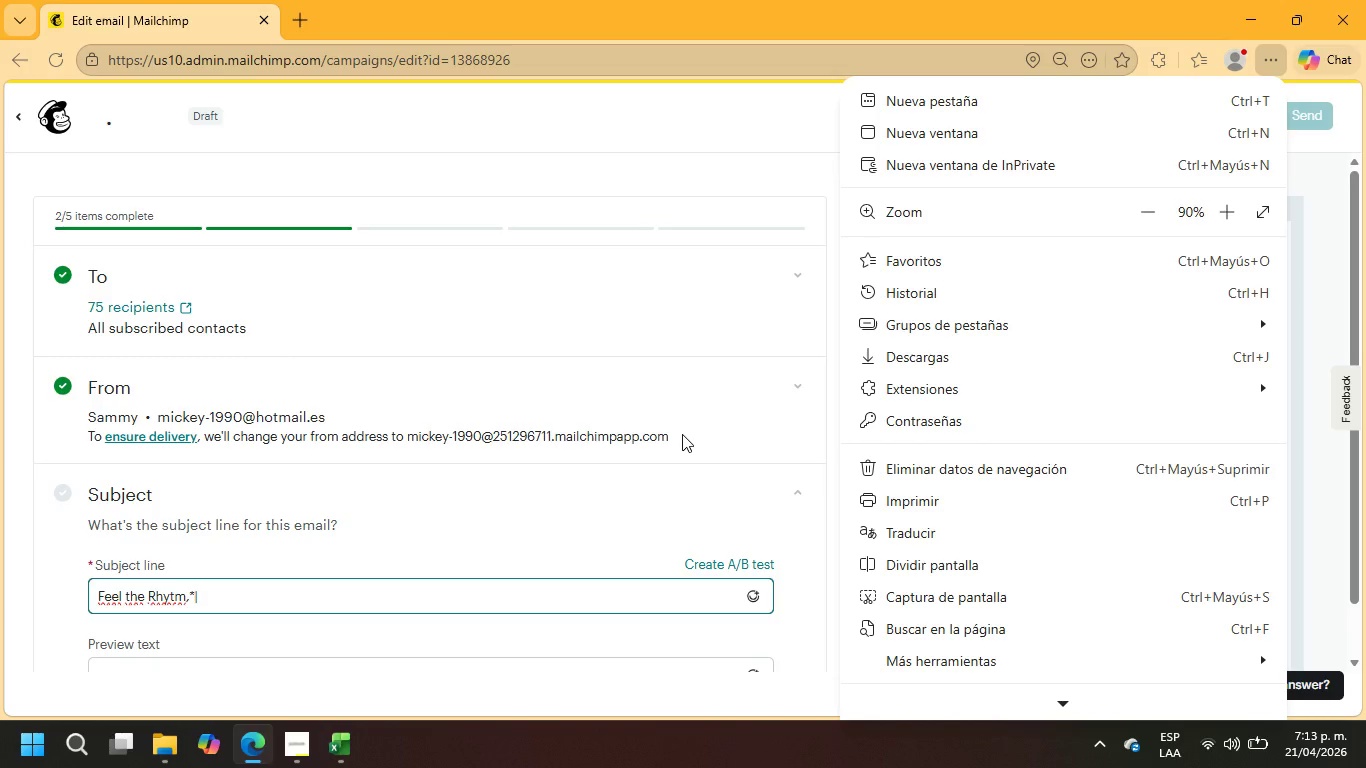 
key(Backspace)
 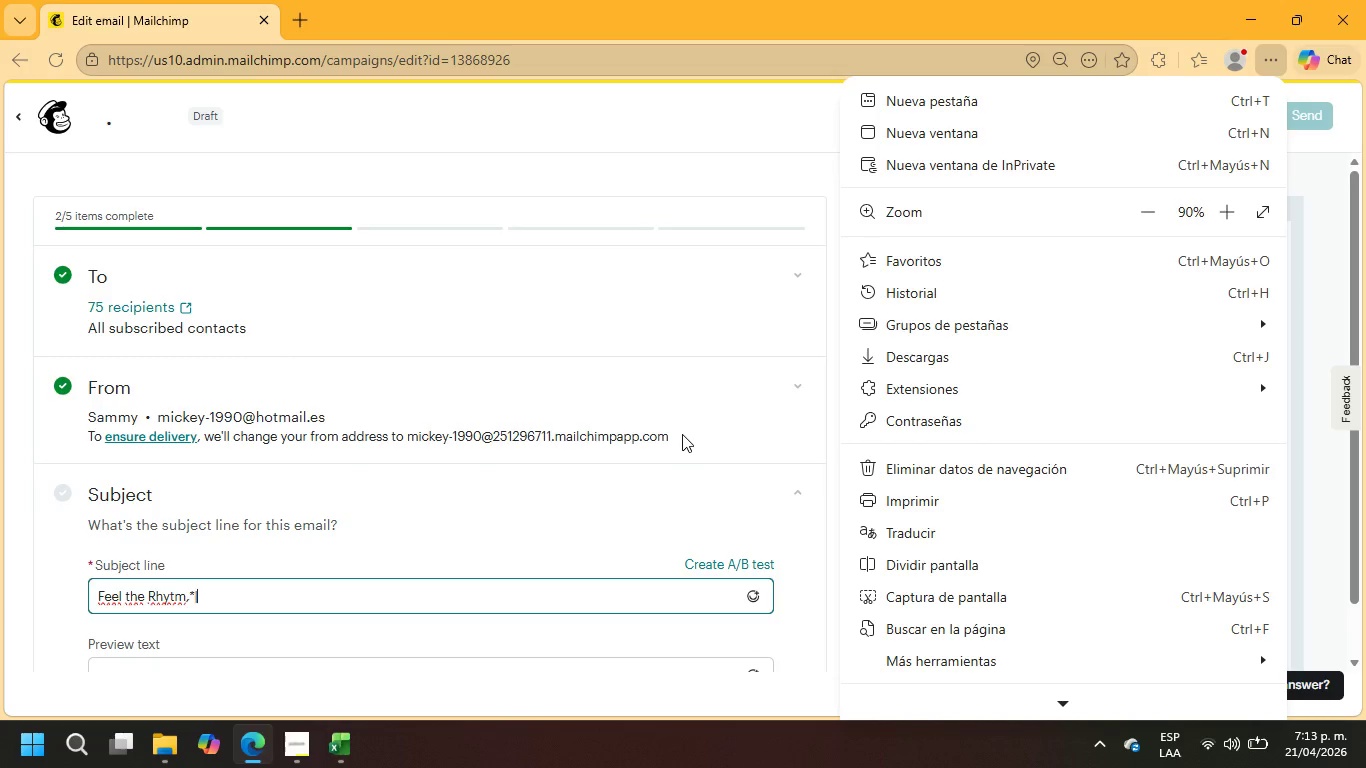 
key(Backspace)
 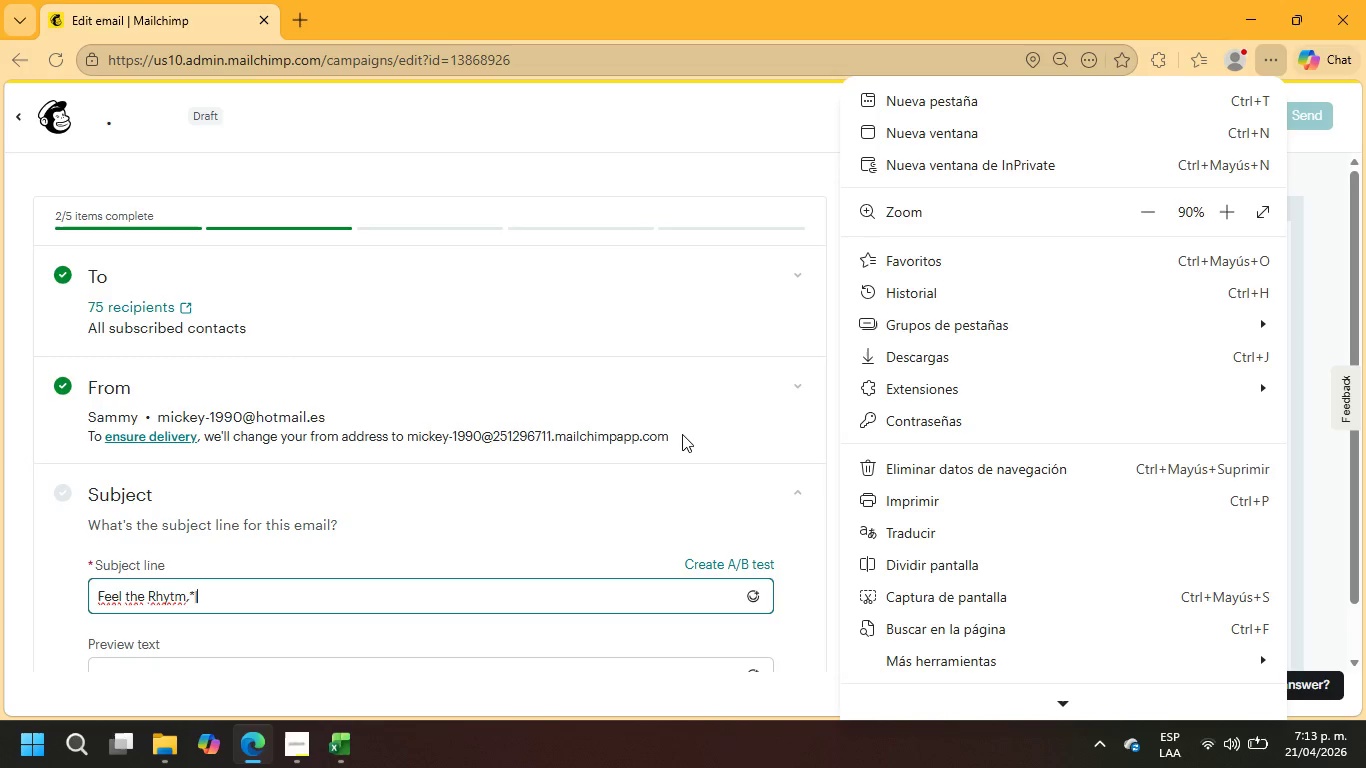 
key(Backspace)
 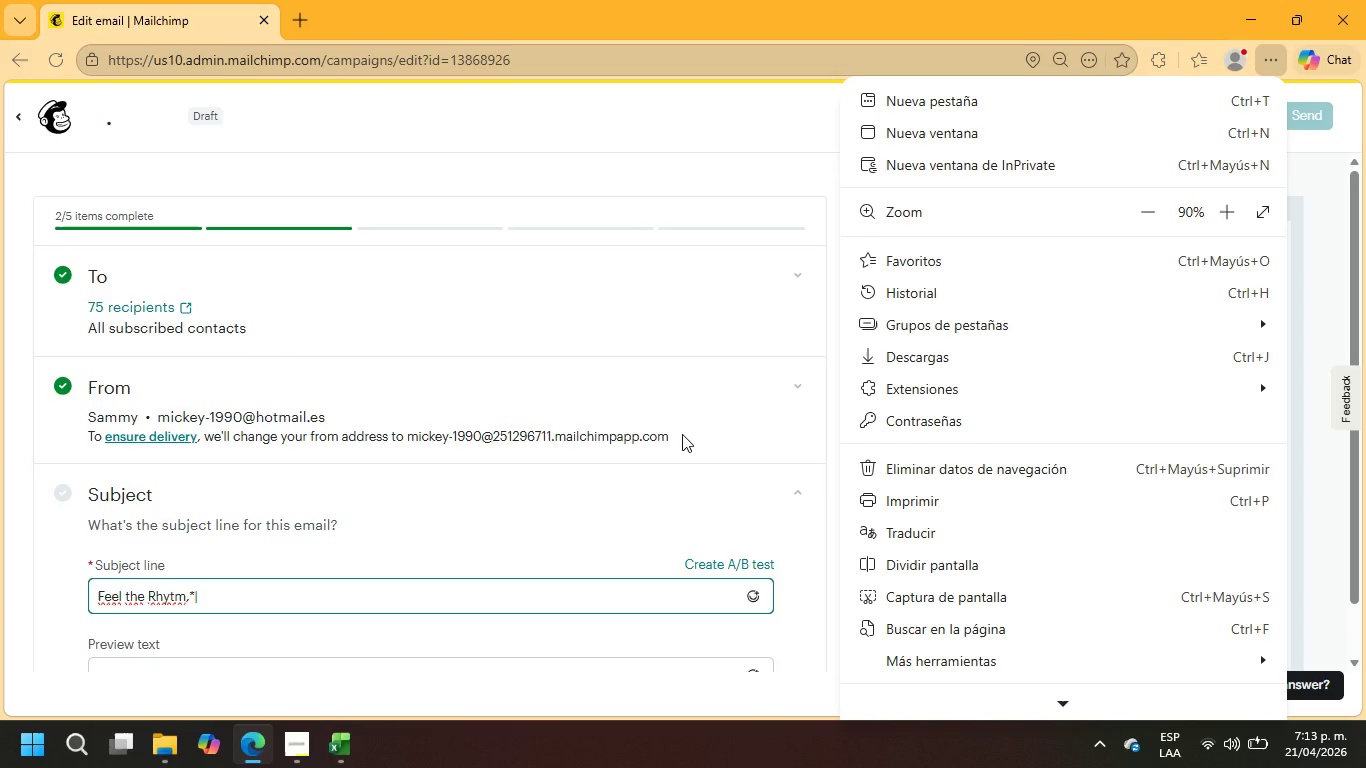 
key(Backspace)
 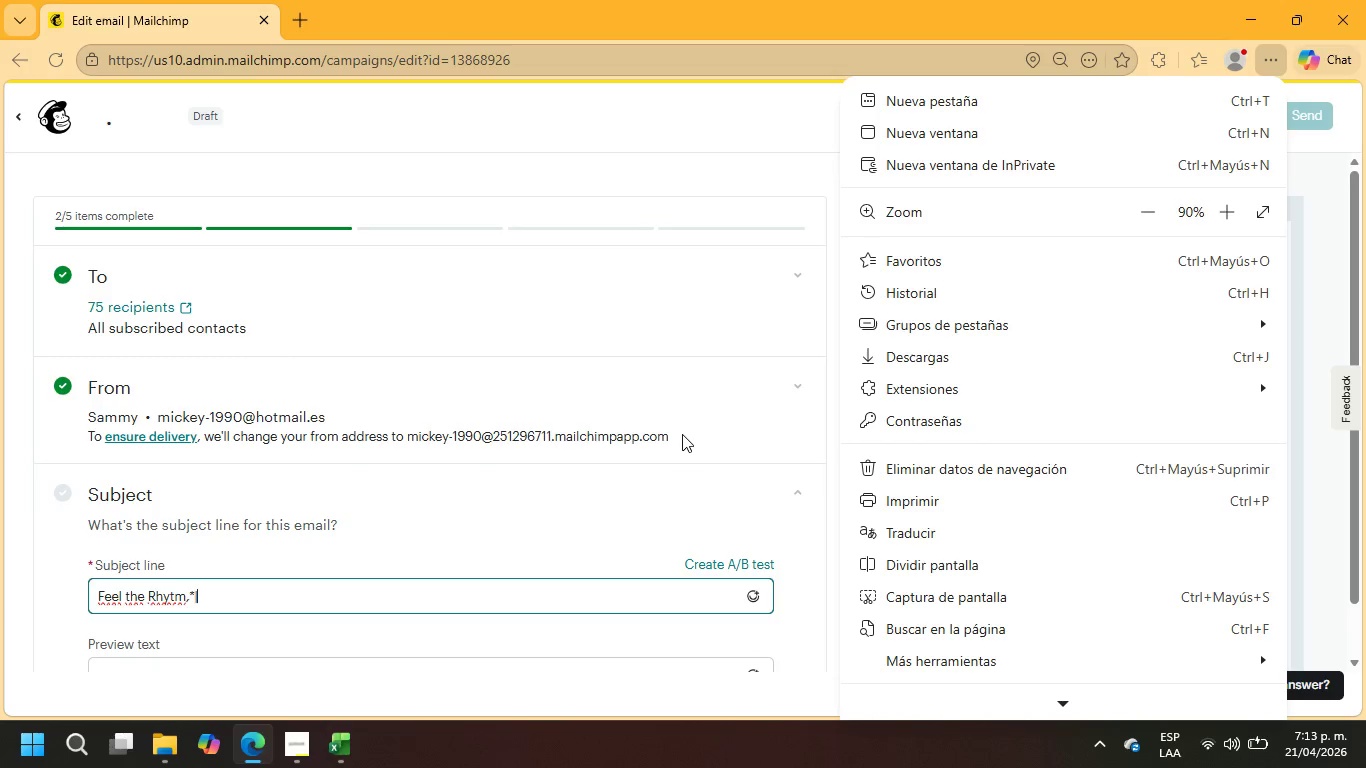 
key(Backspace)
 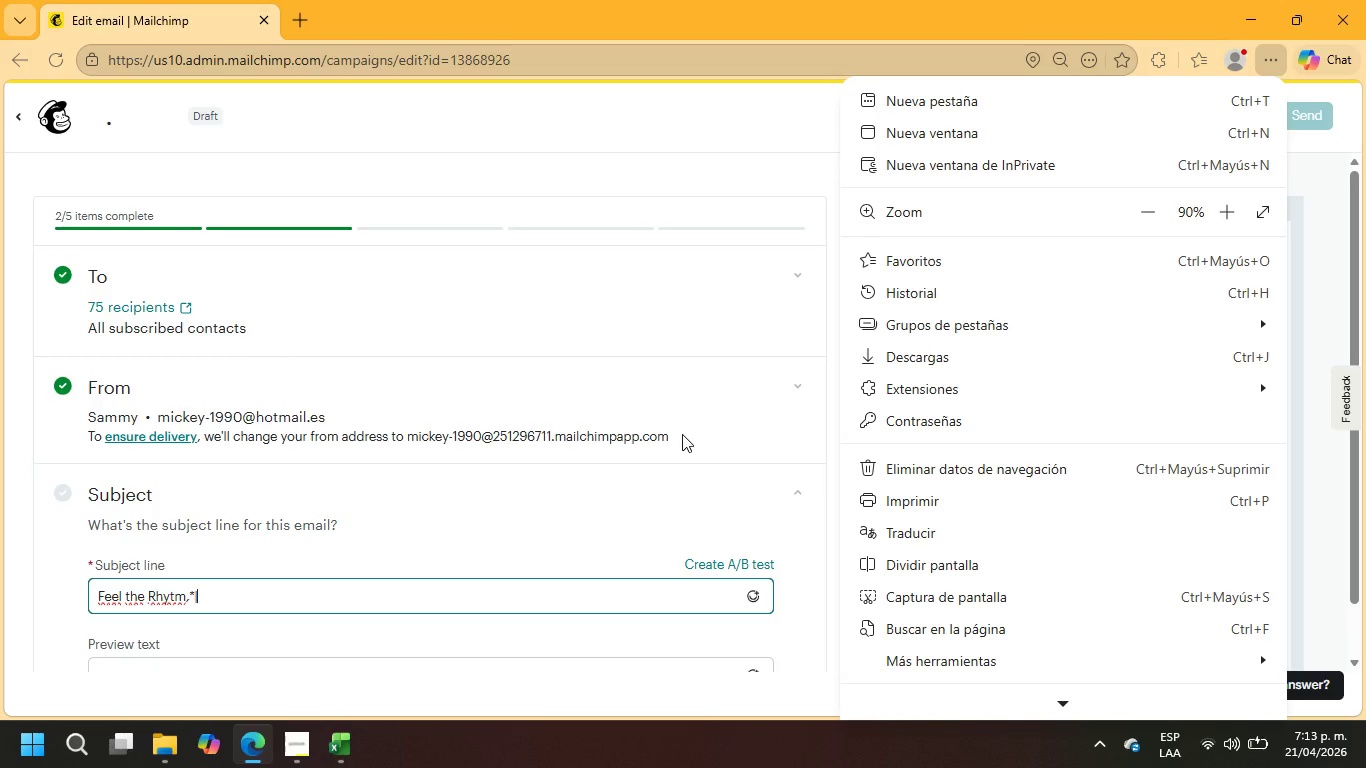 
key(Backspace)
 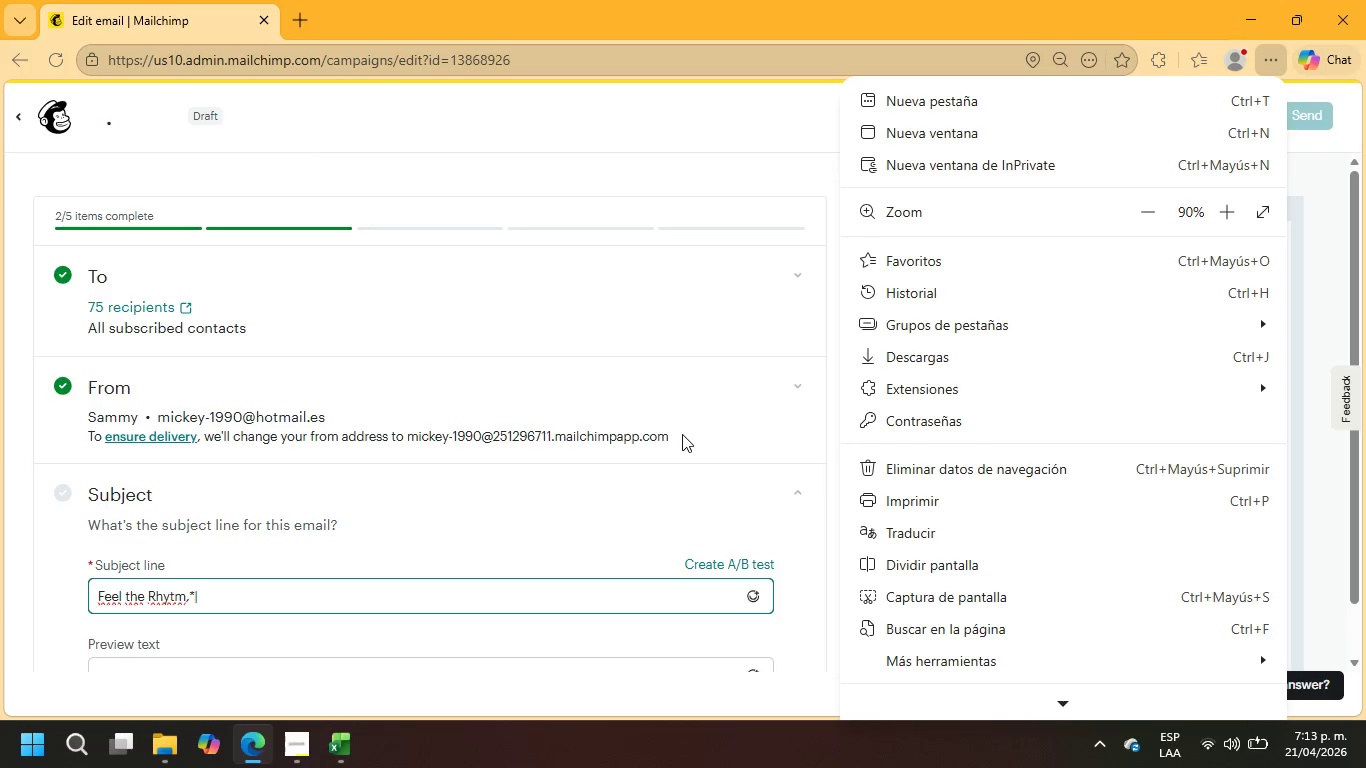 
wait(6.2)
 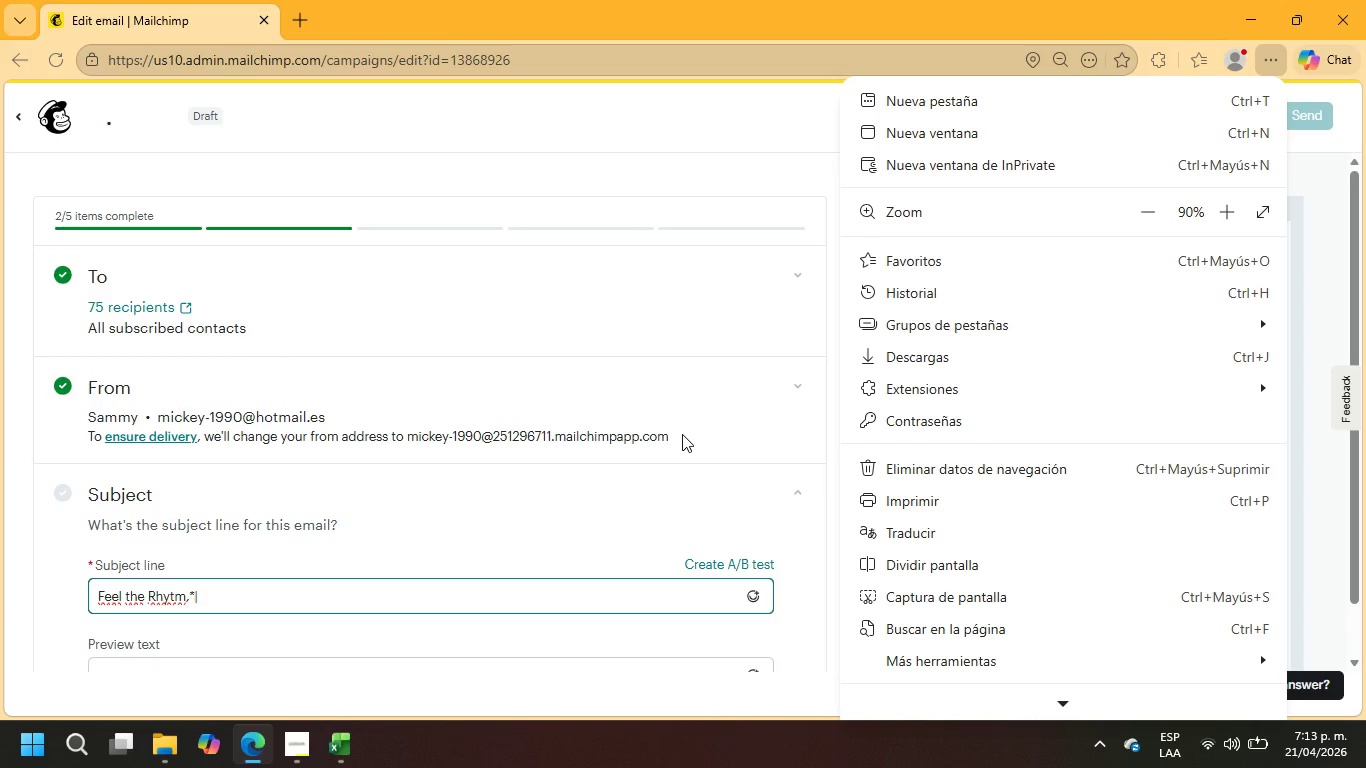 
key(Control+Z)
 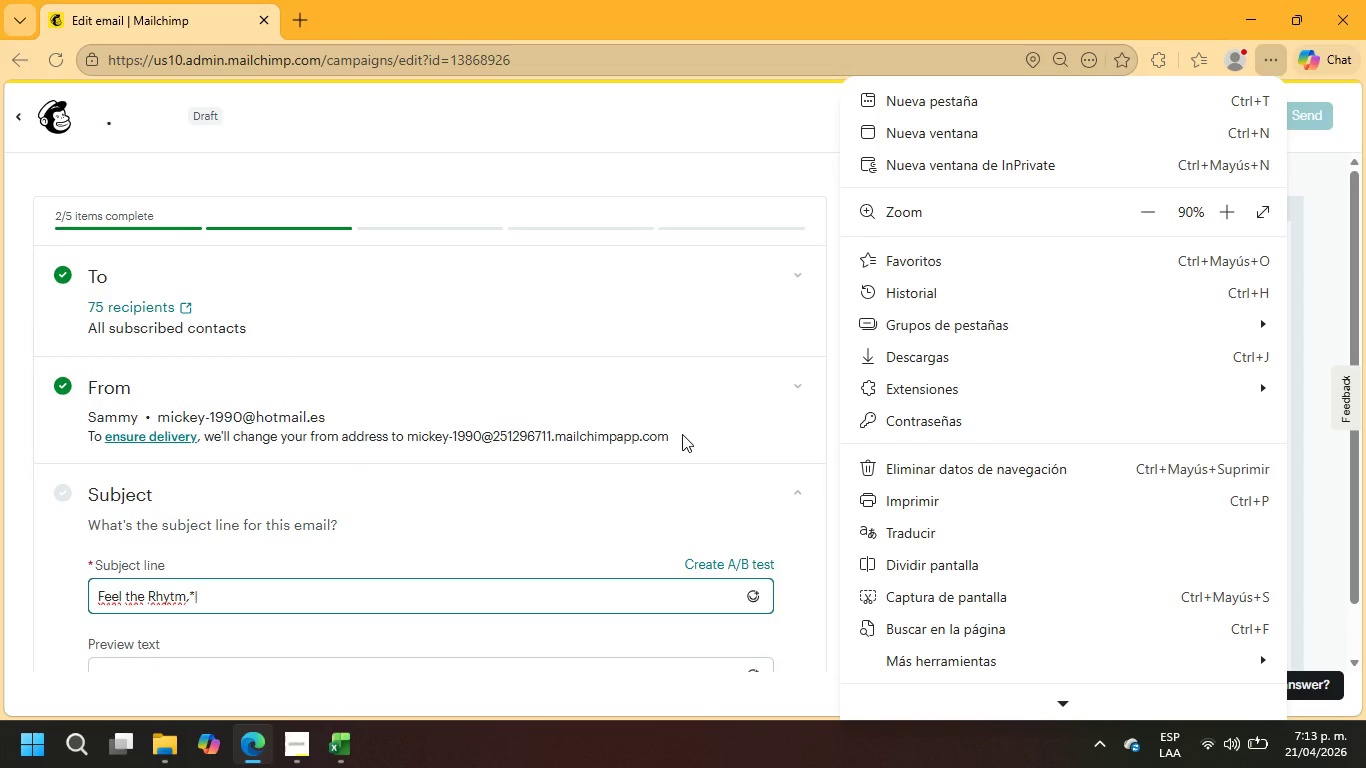 
key(Control+ControlLeft)
 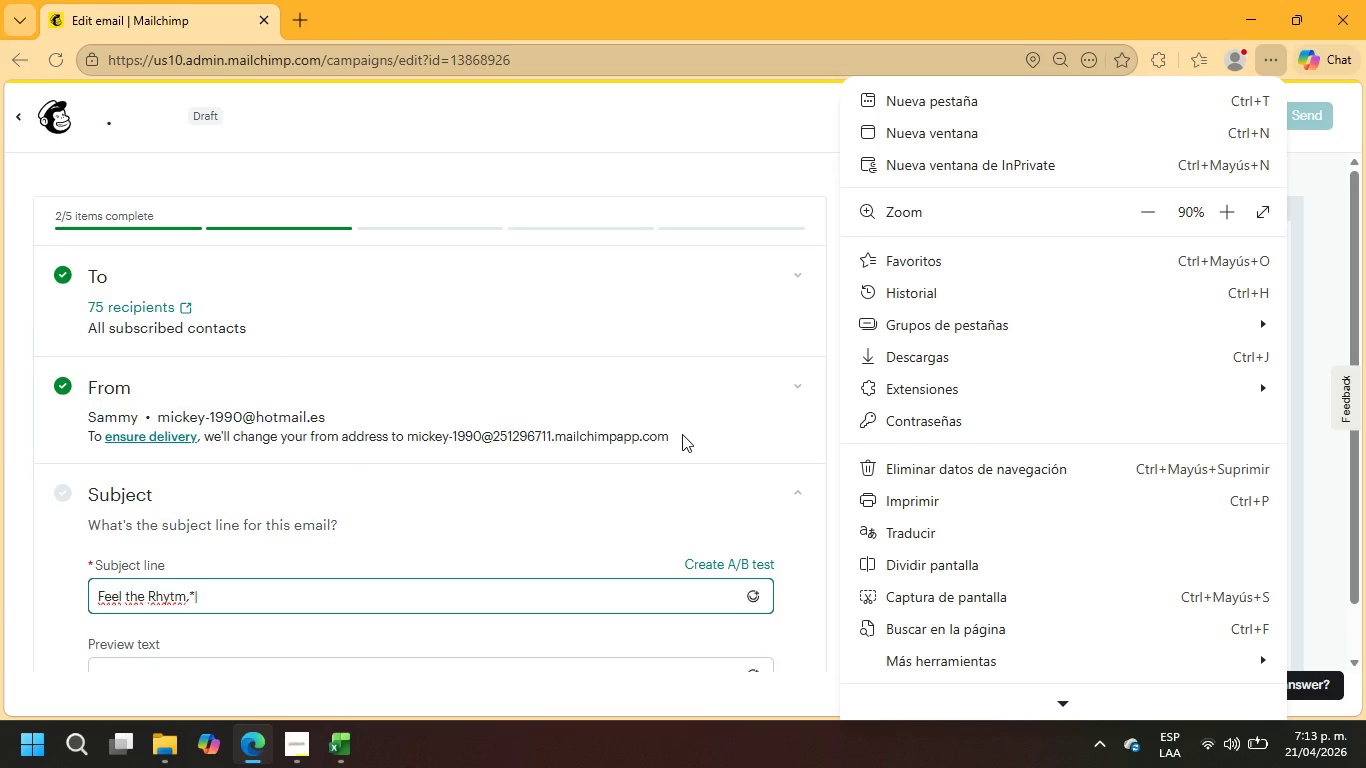 
key(Control+Z)
 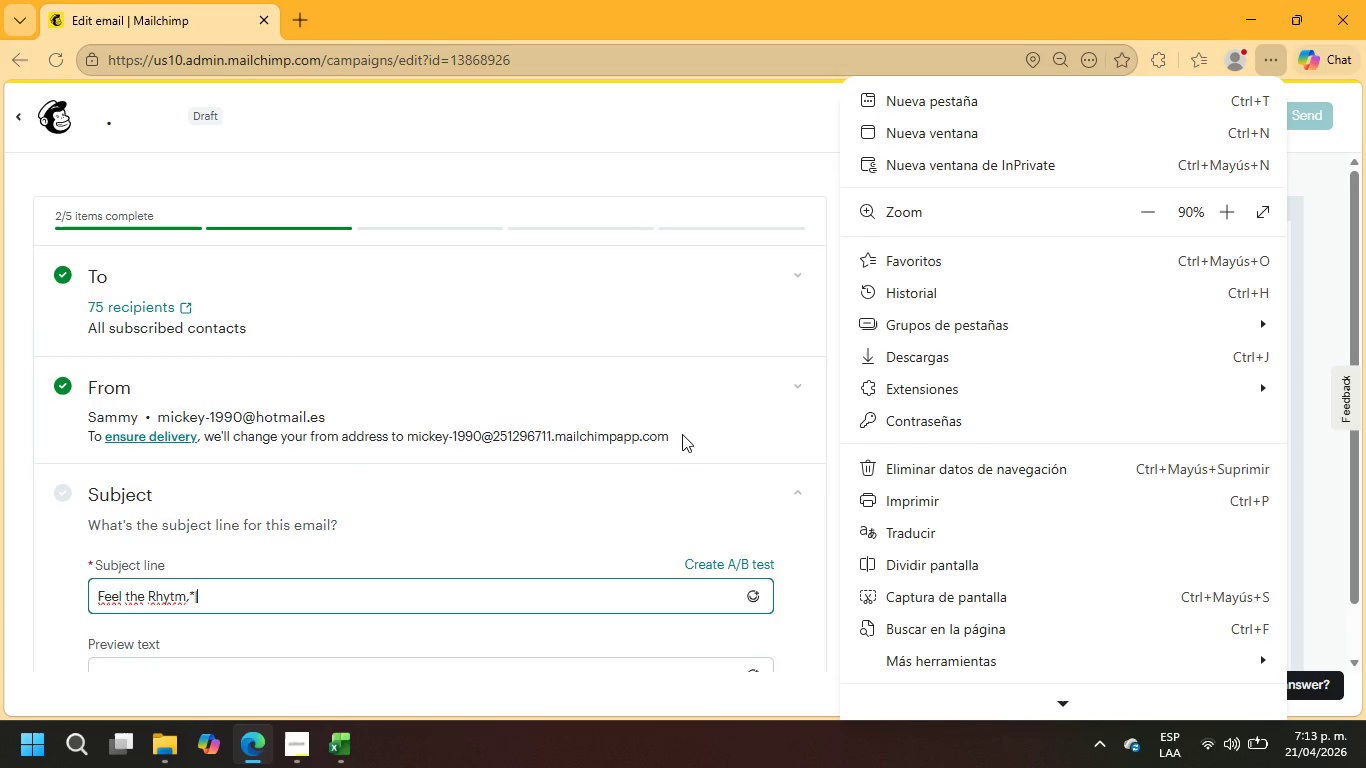 
key(Control+ControlLeft)
 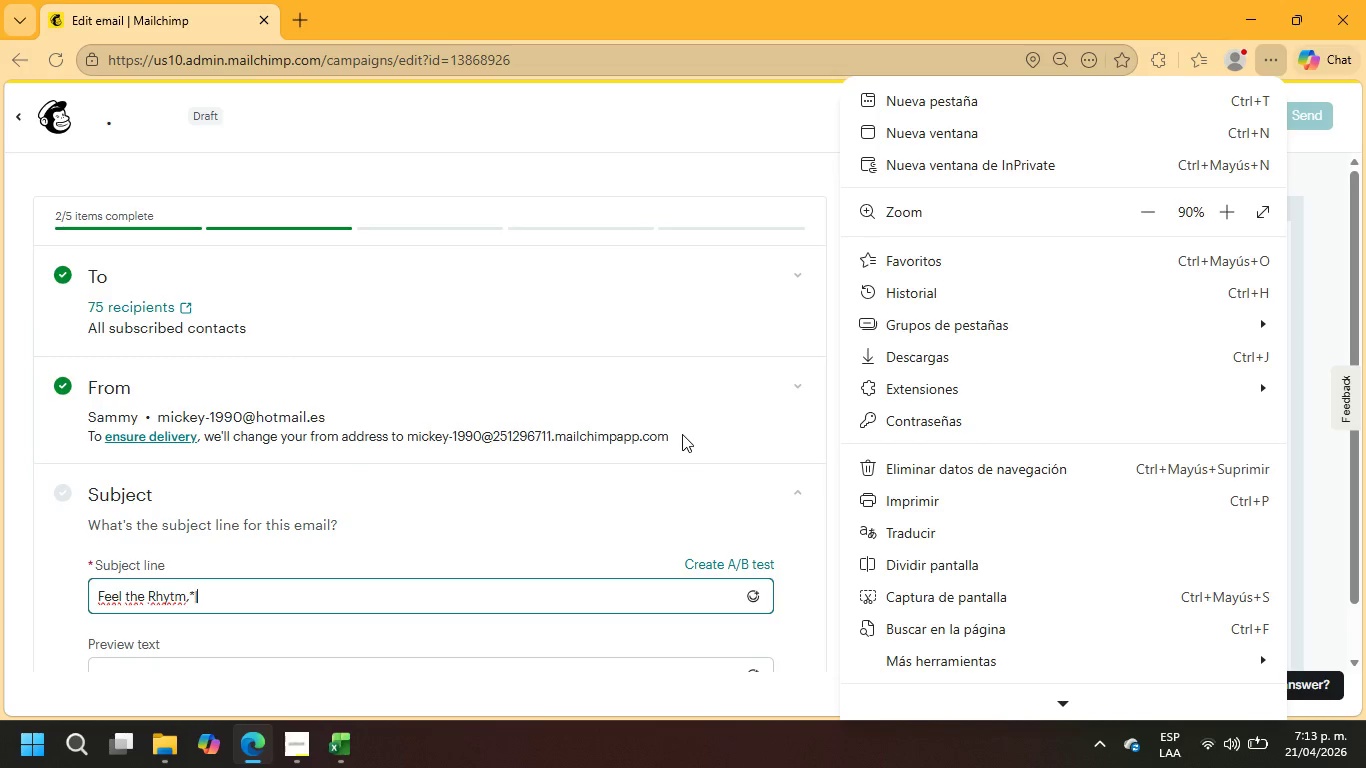 
key(Control+Z)
 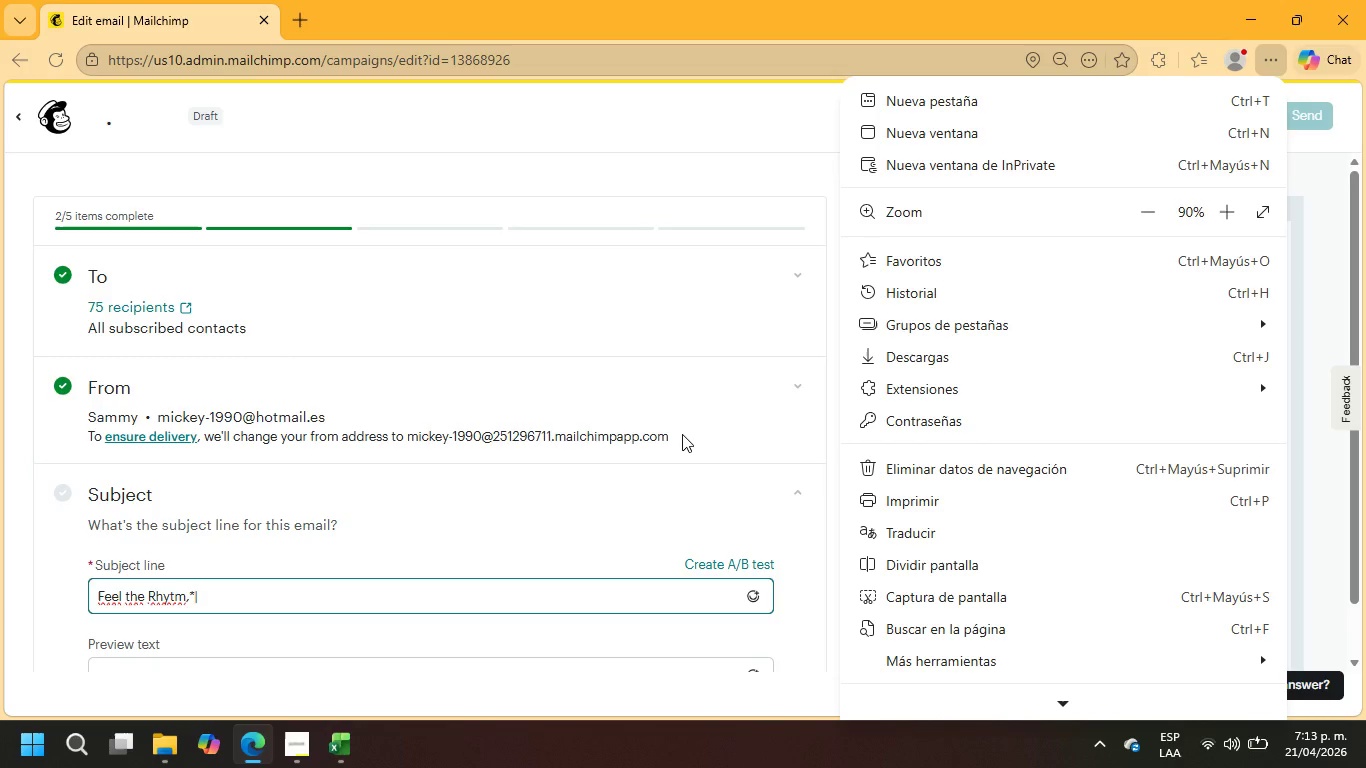 
key(Backspace)
 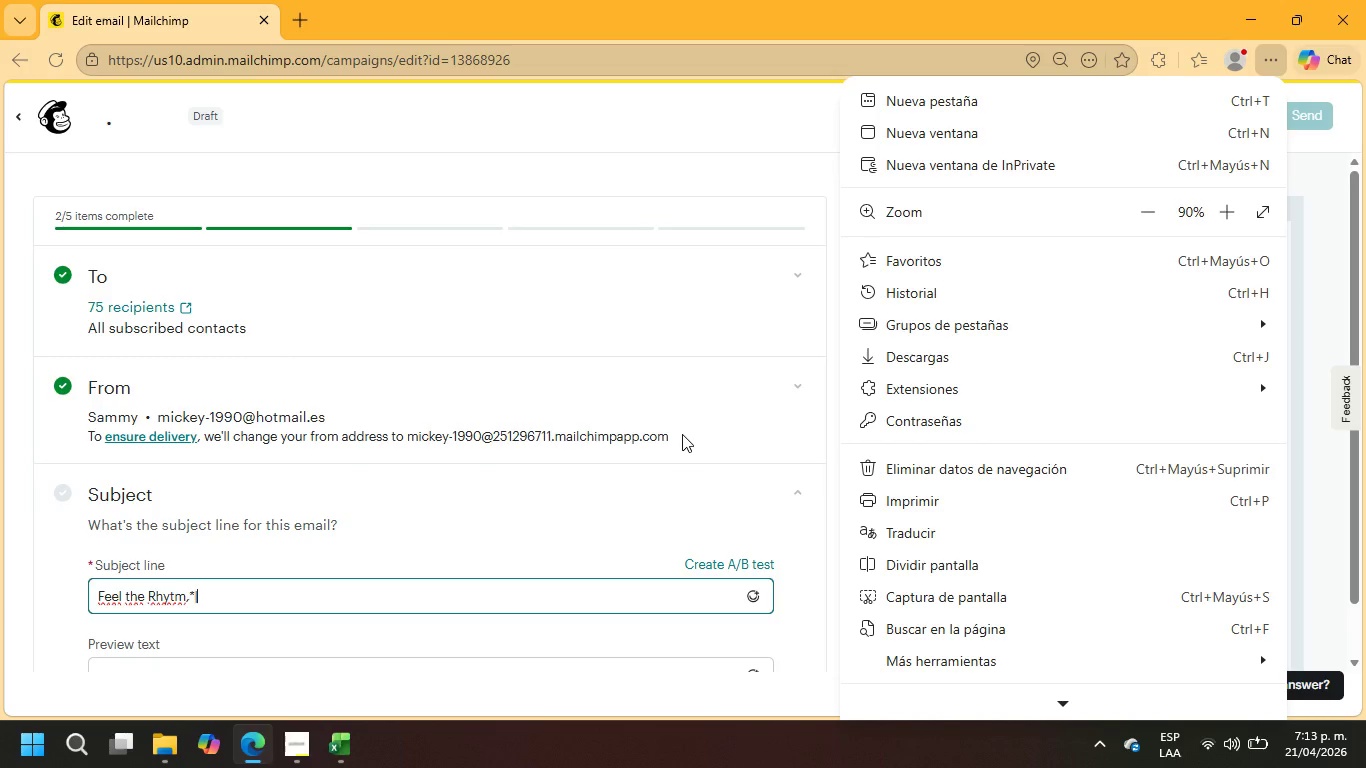 
key(Backspace)
 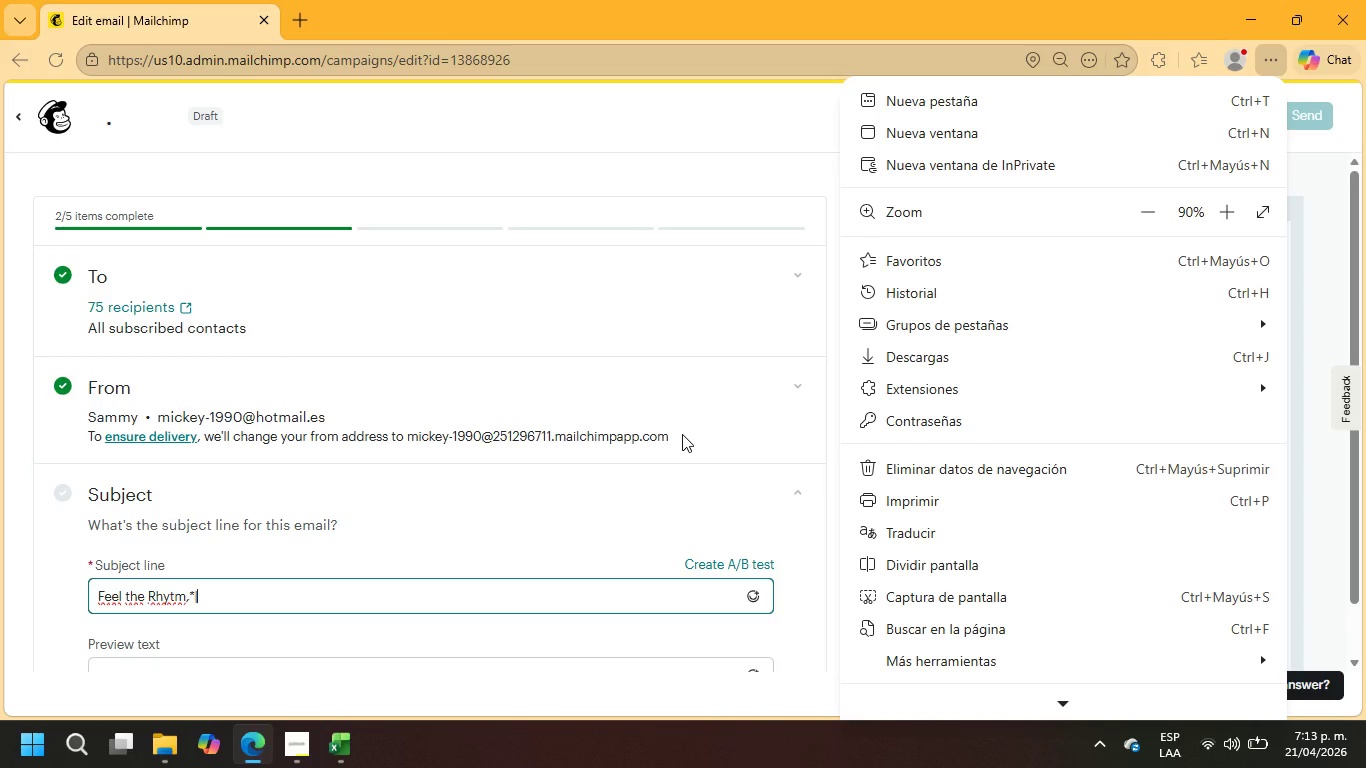 
key(Backspace)
 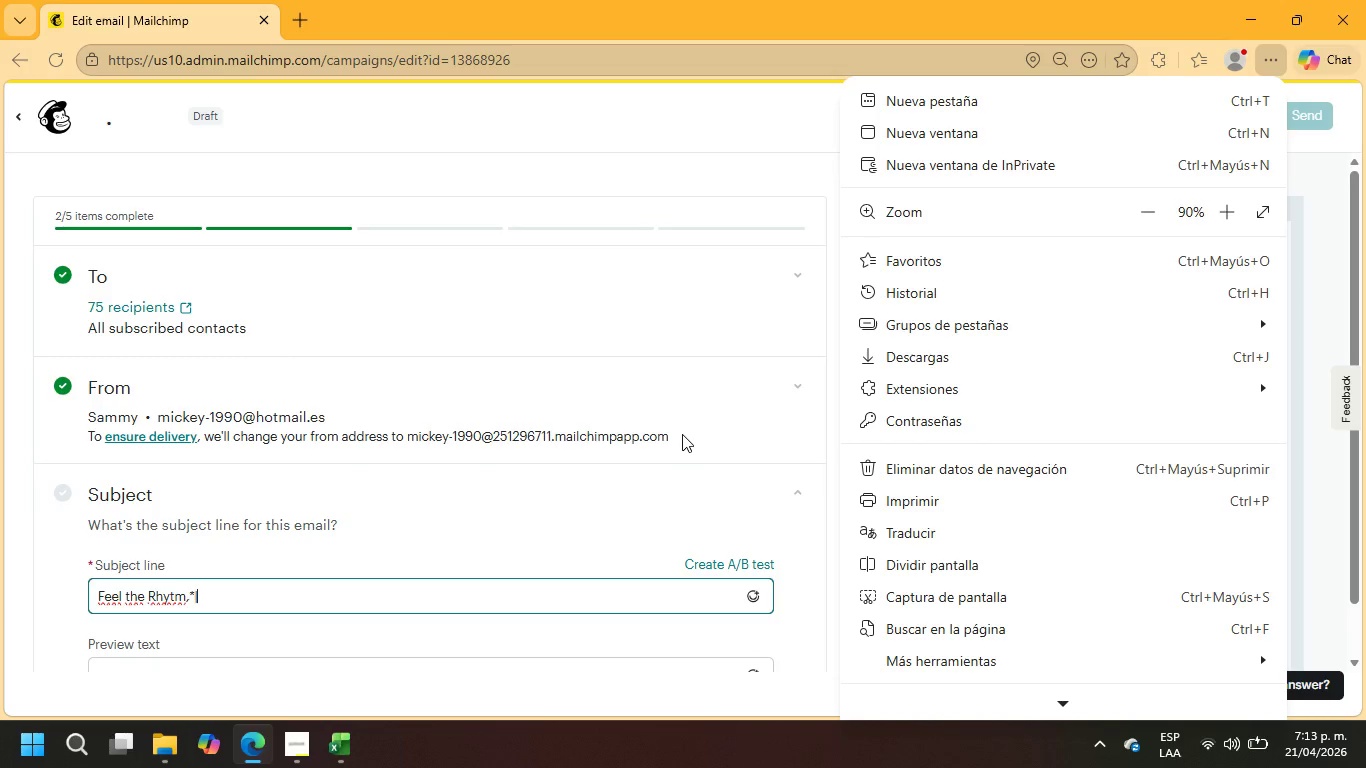 
key(Backspace)
 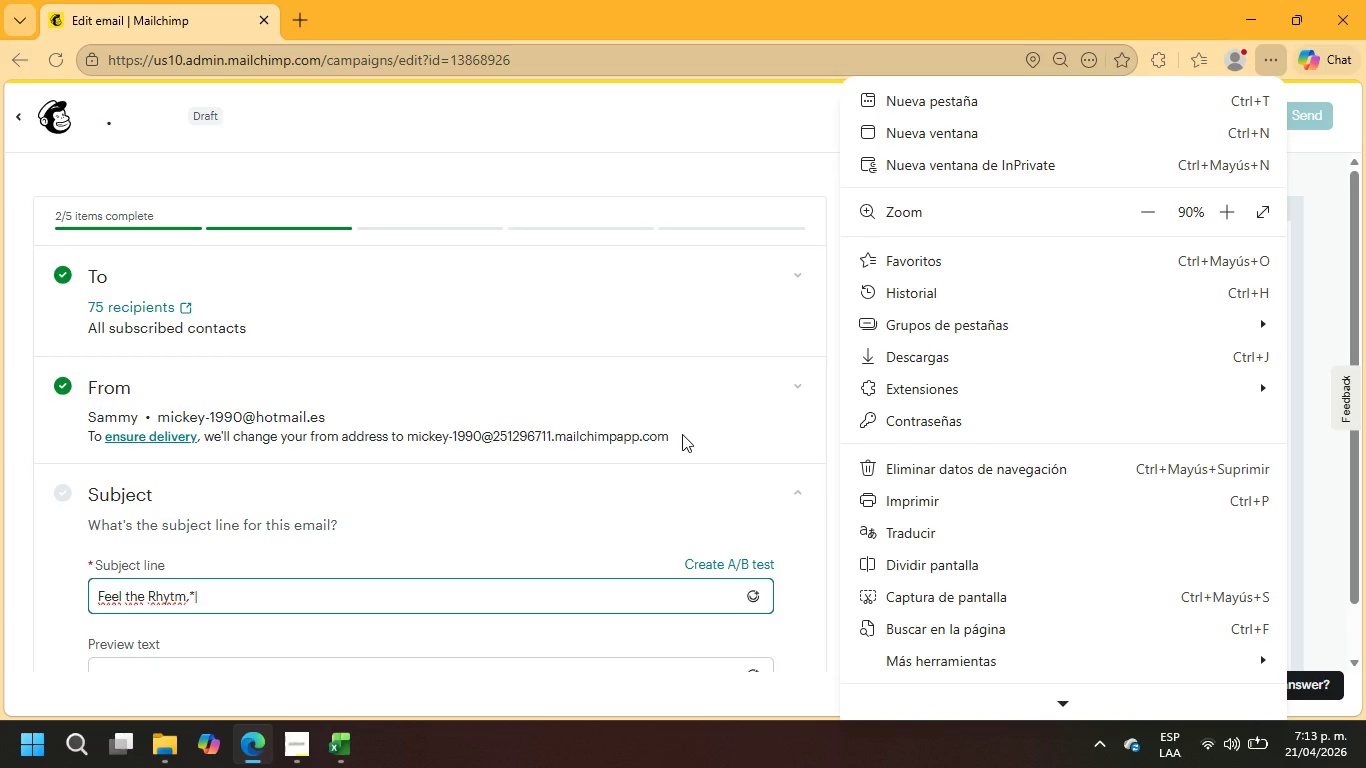 
key(Backspace)
 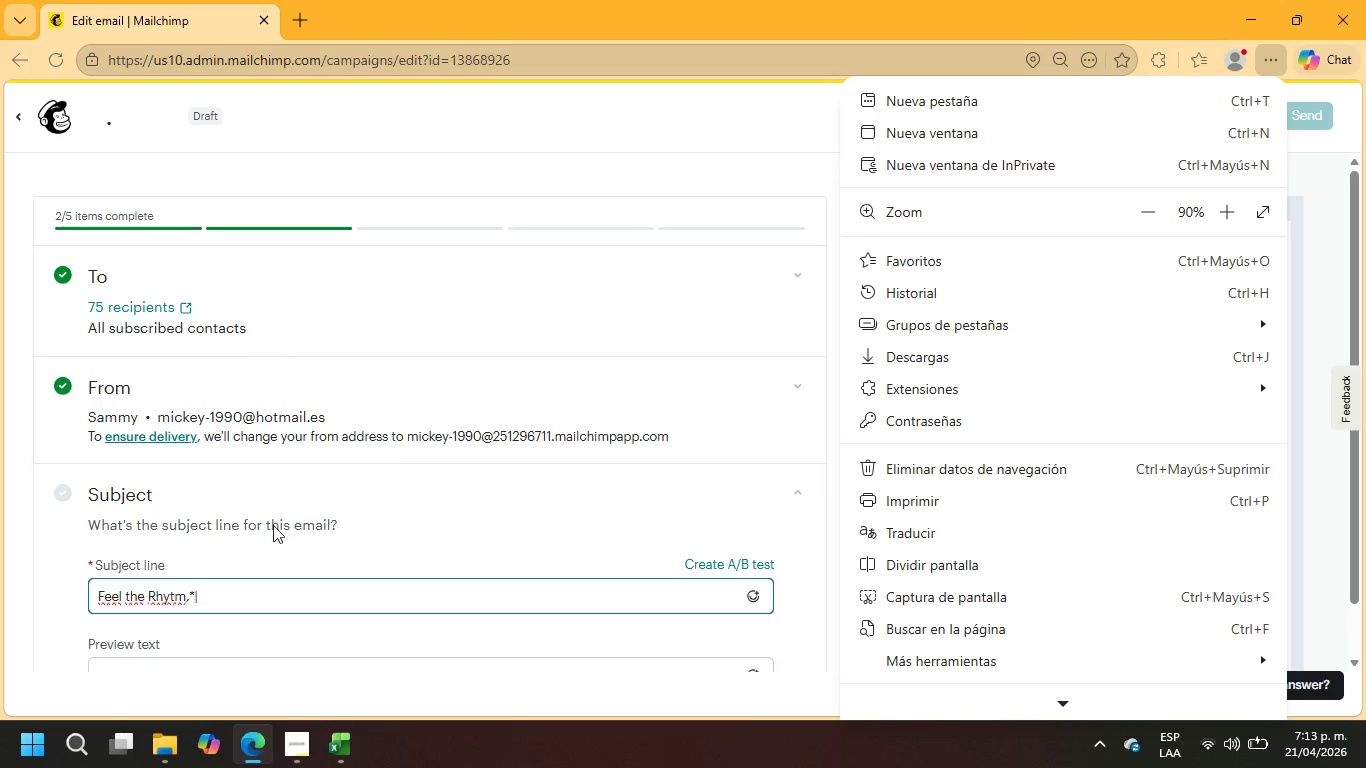 
left_click_drag(start_coordinate=[244, 582], to_coordinate=[241, 595])
 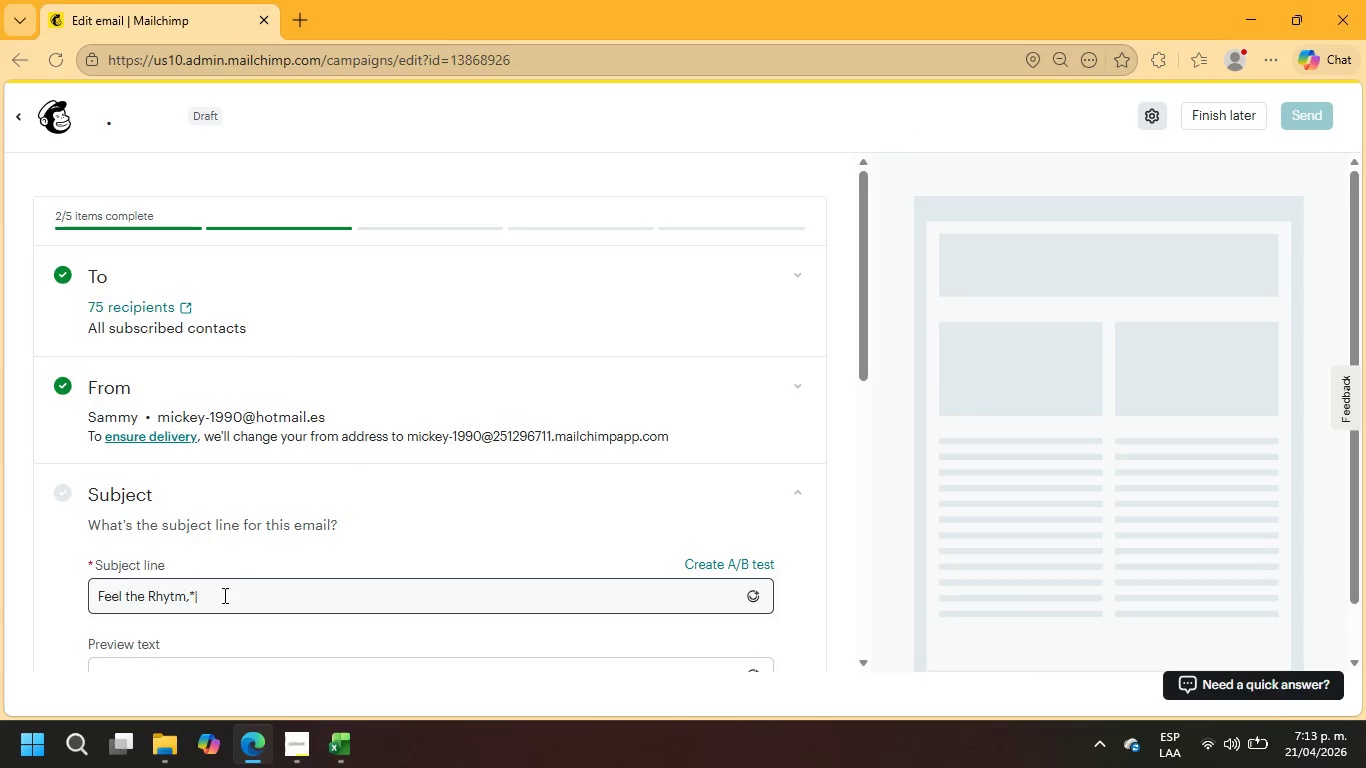 
double_click([223, 595])
 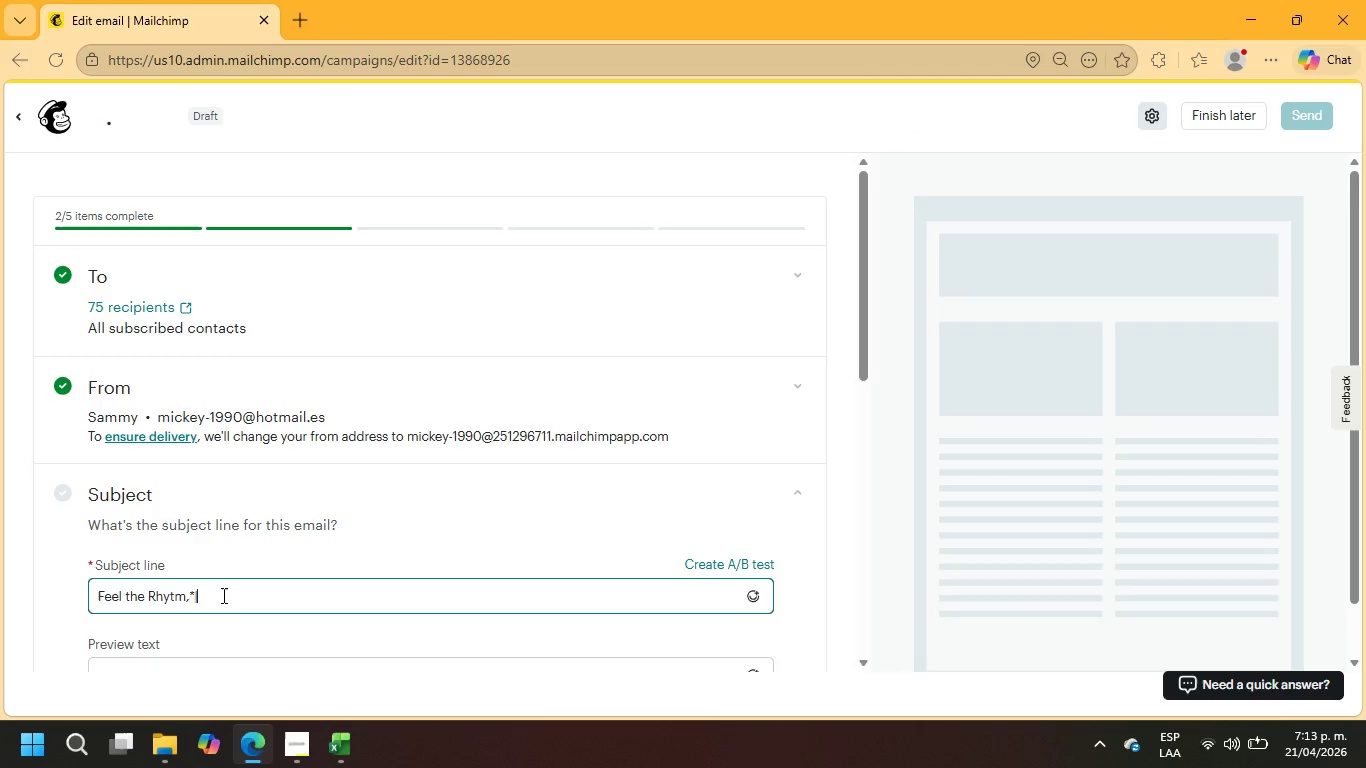 
left_click([222, 595])
 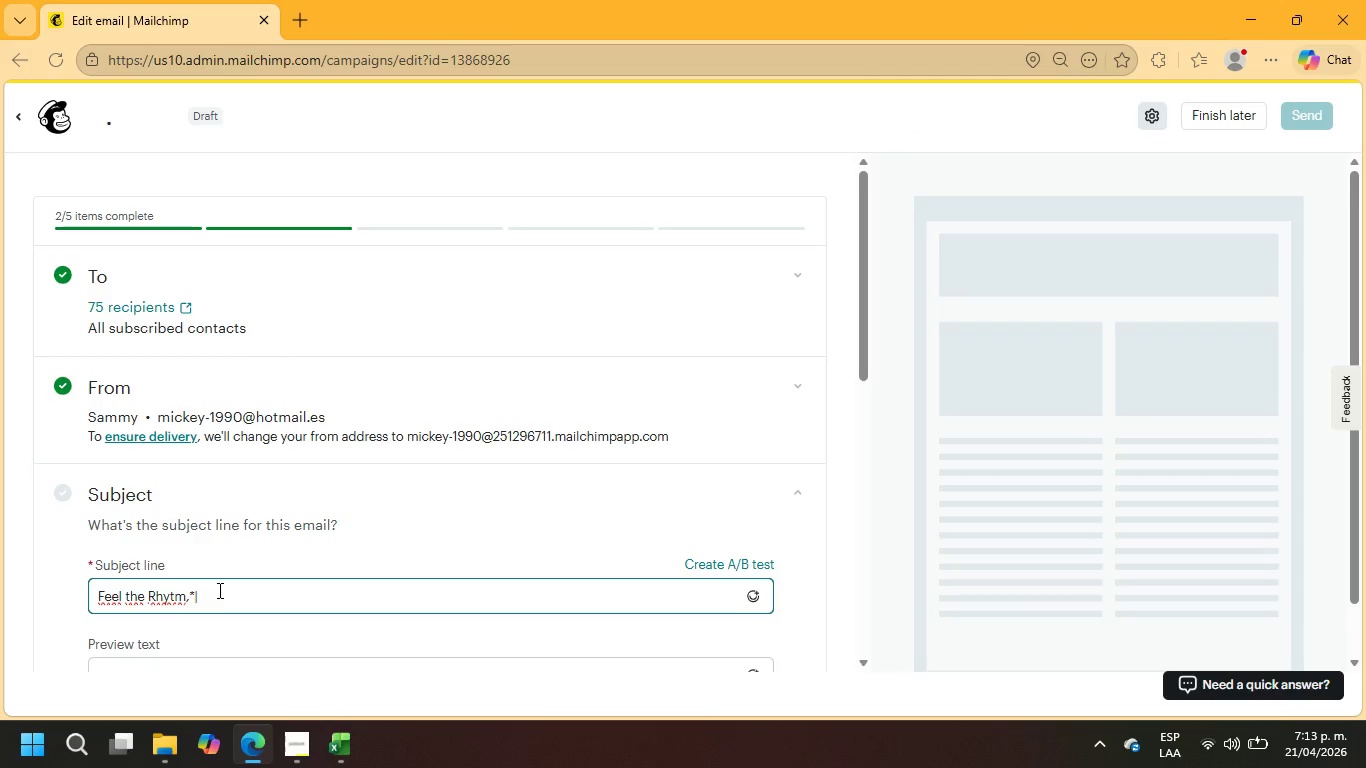 
key(Backspace)
 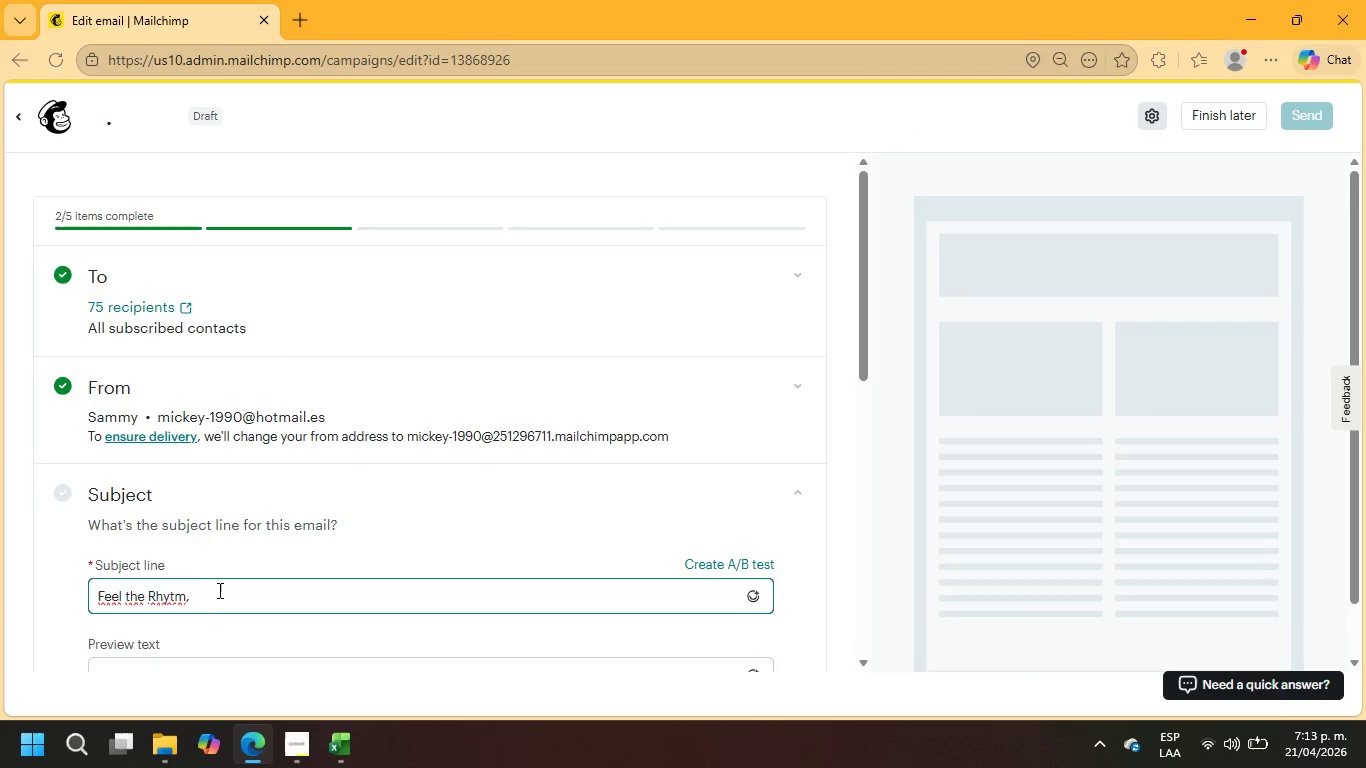 
key(Backspace)
 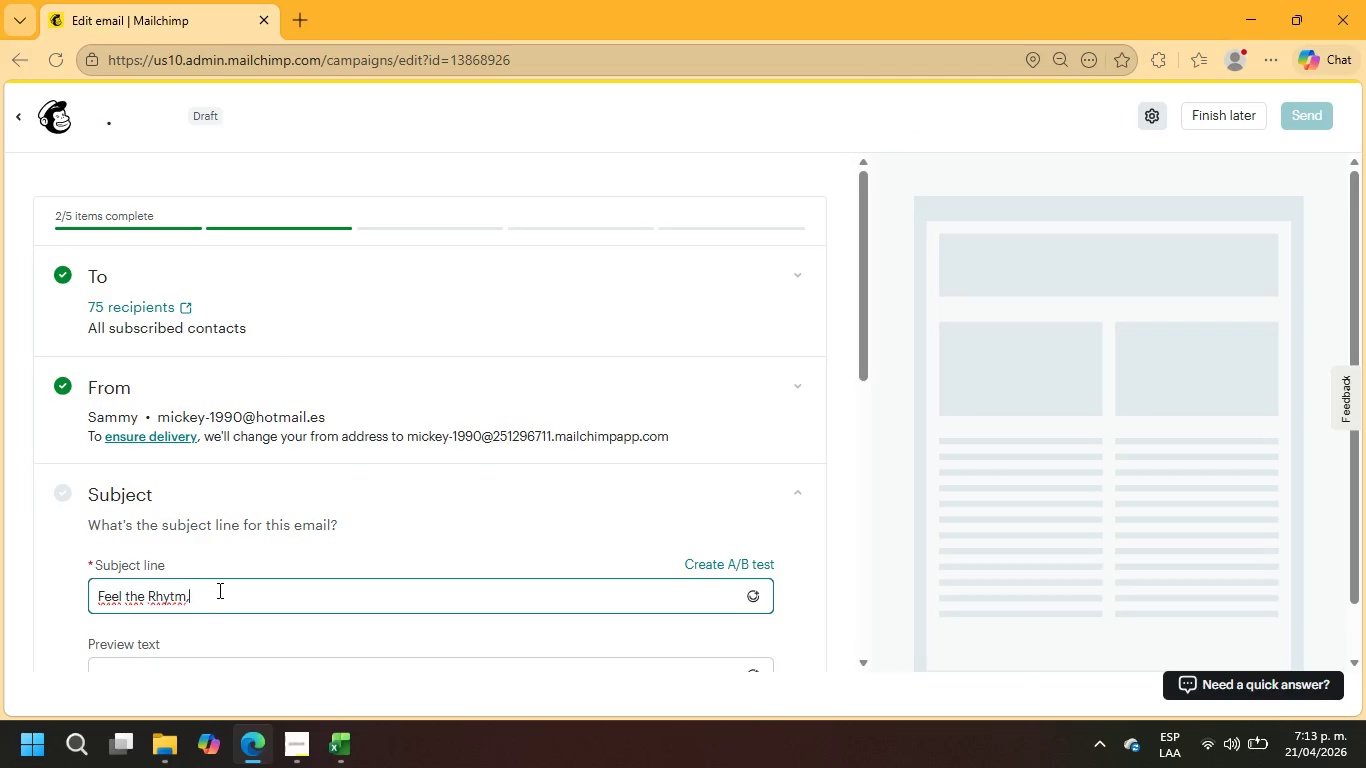 
key(Backspace)
 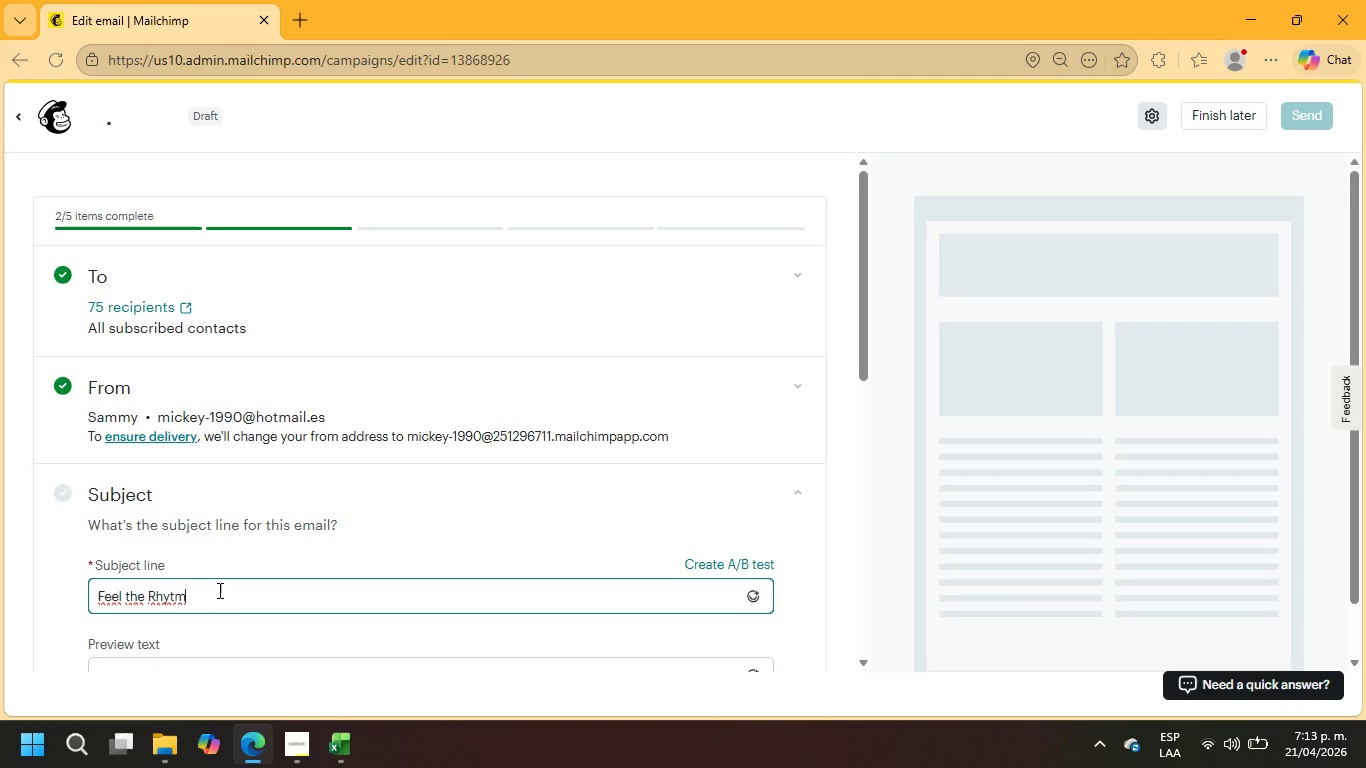 
key(Comma)
 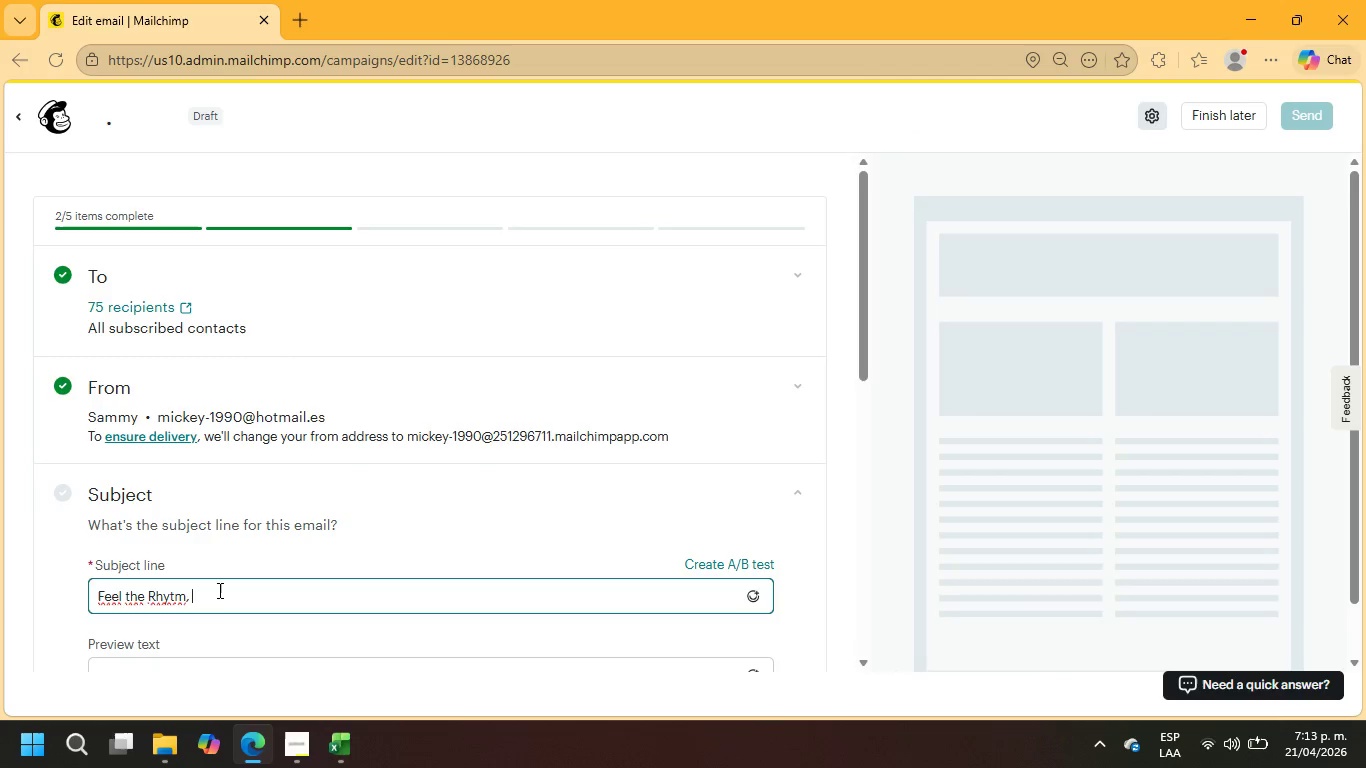 
key(Space)
 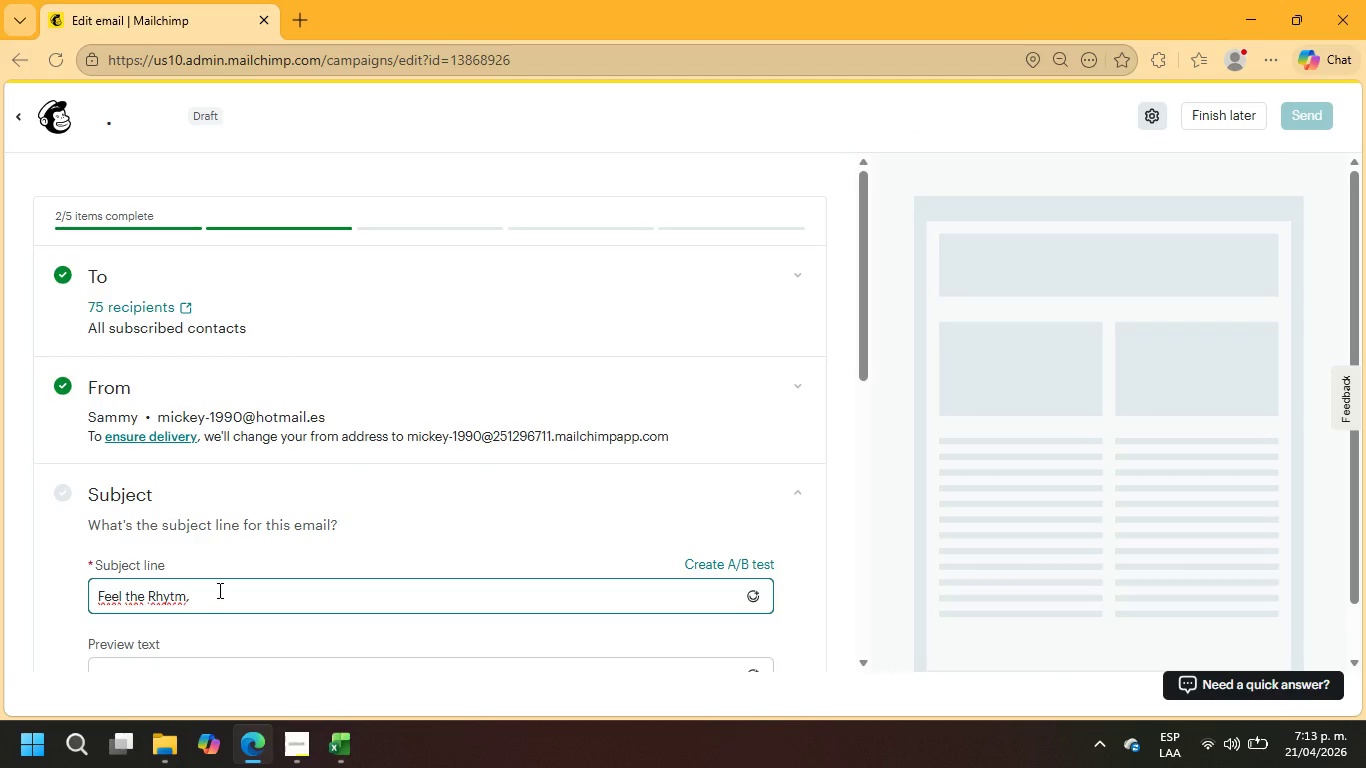 
key(Shift+Equal)
 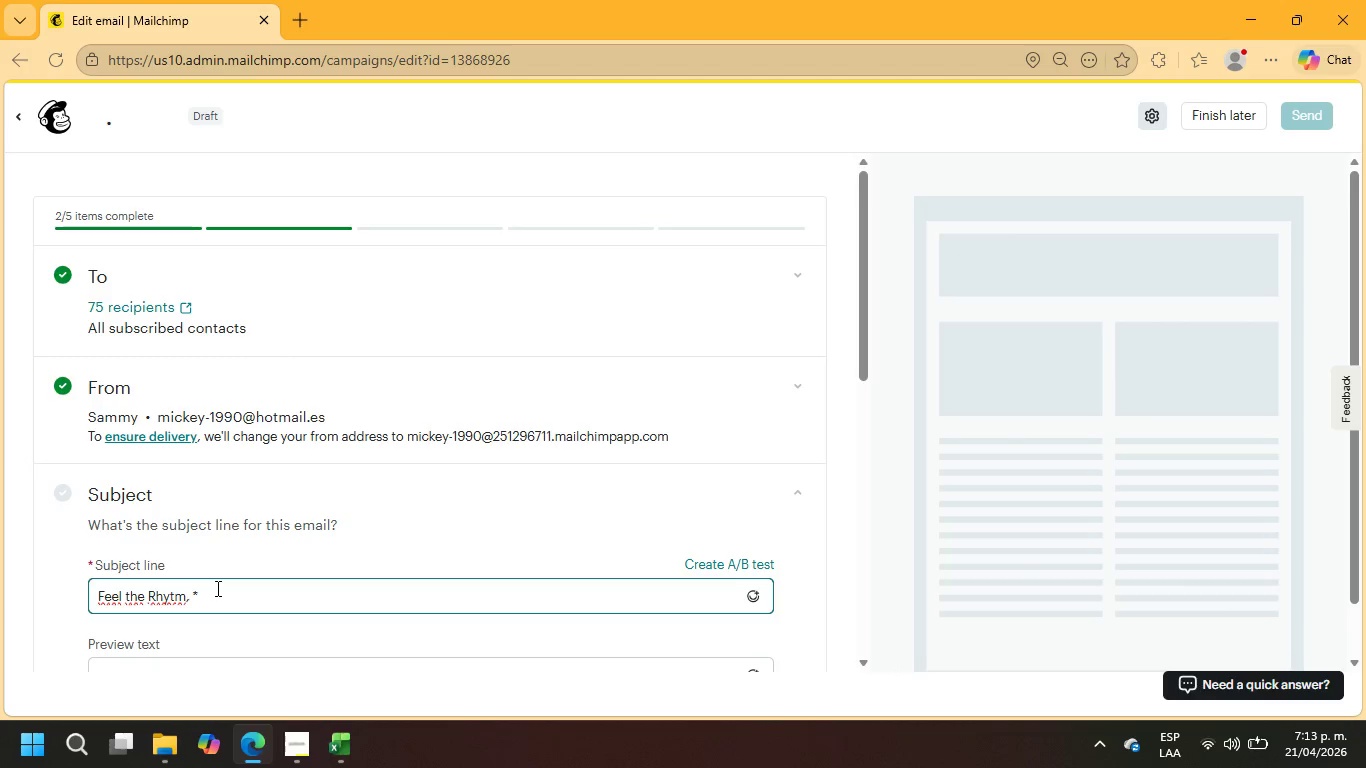 
wait(6.53)
 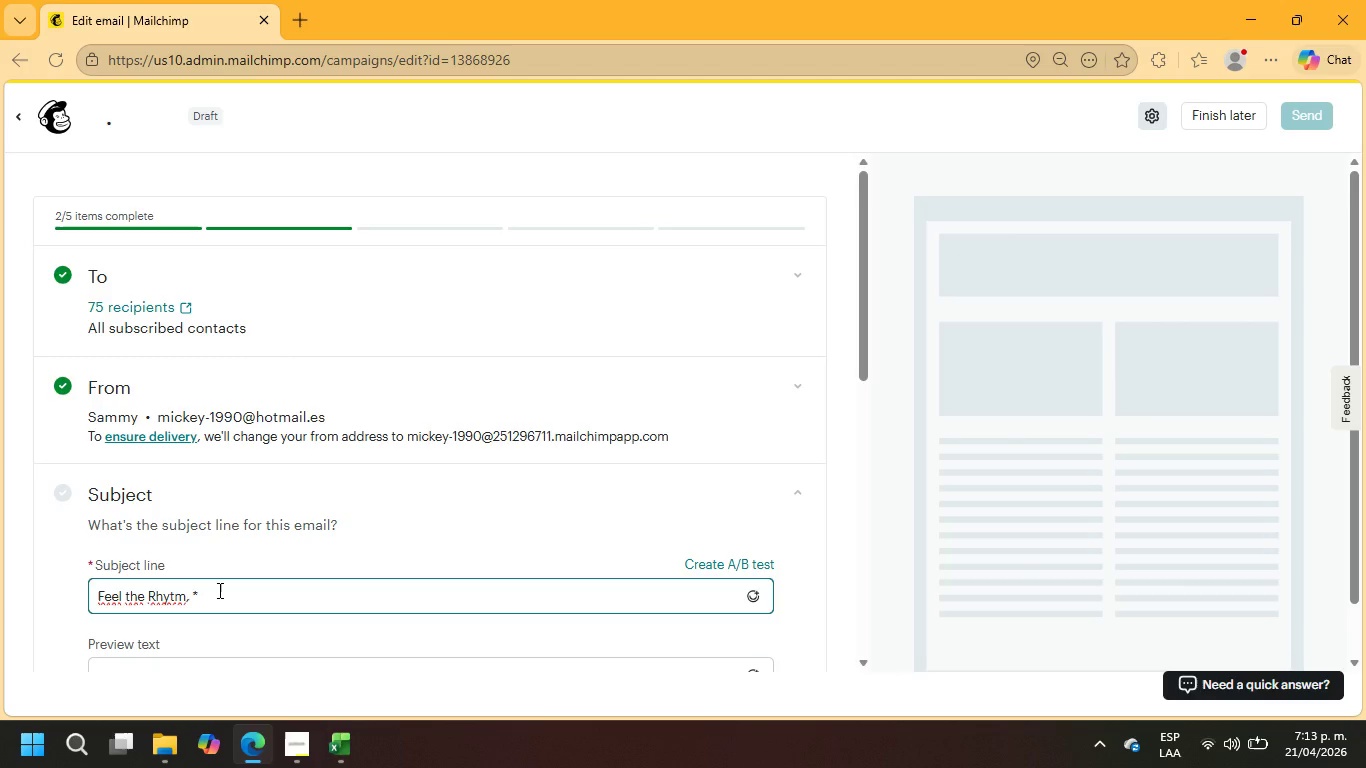 
key(Backspace)
type(your free week is waiting for you)
 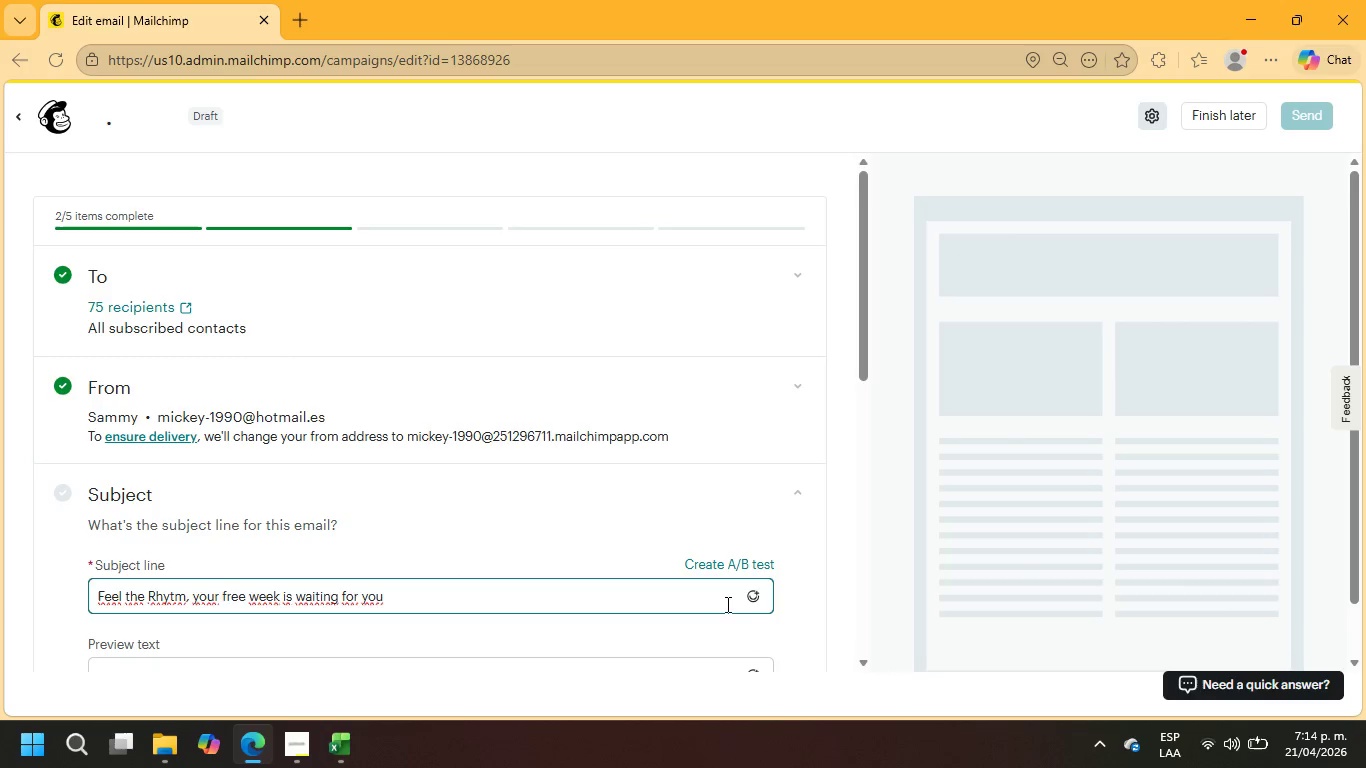 
left_click([755, 595])
 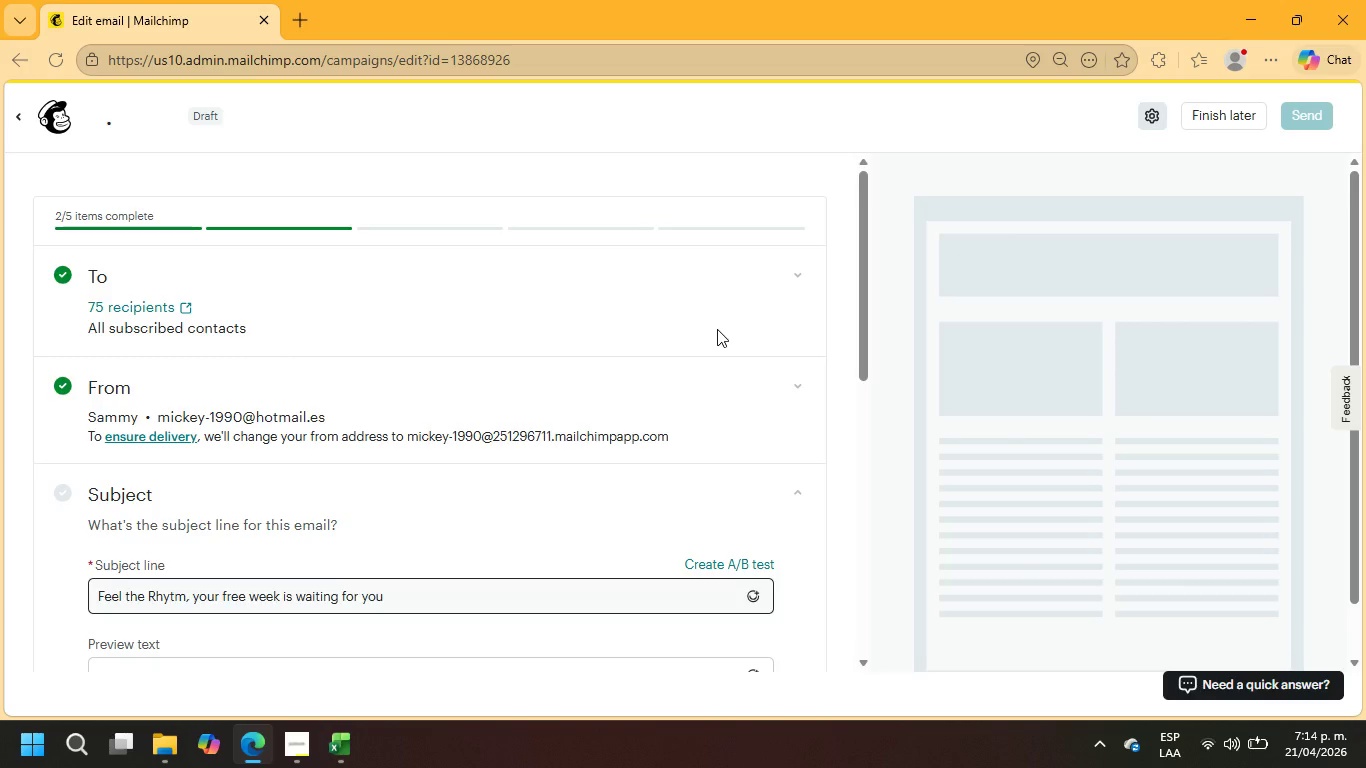 
left_click([874, 233])
 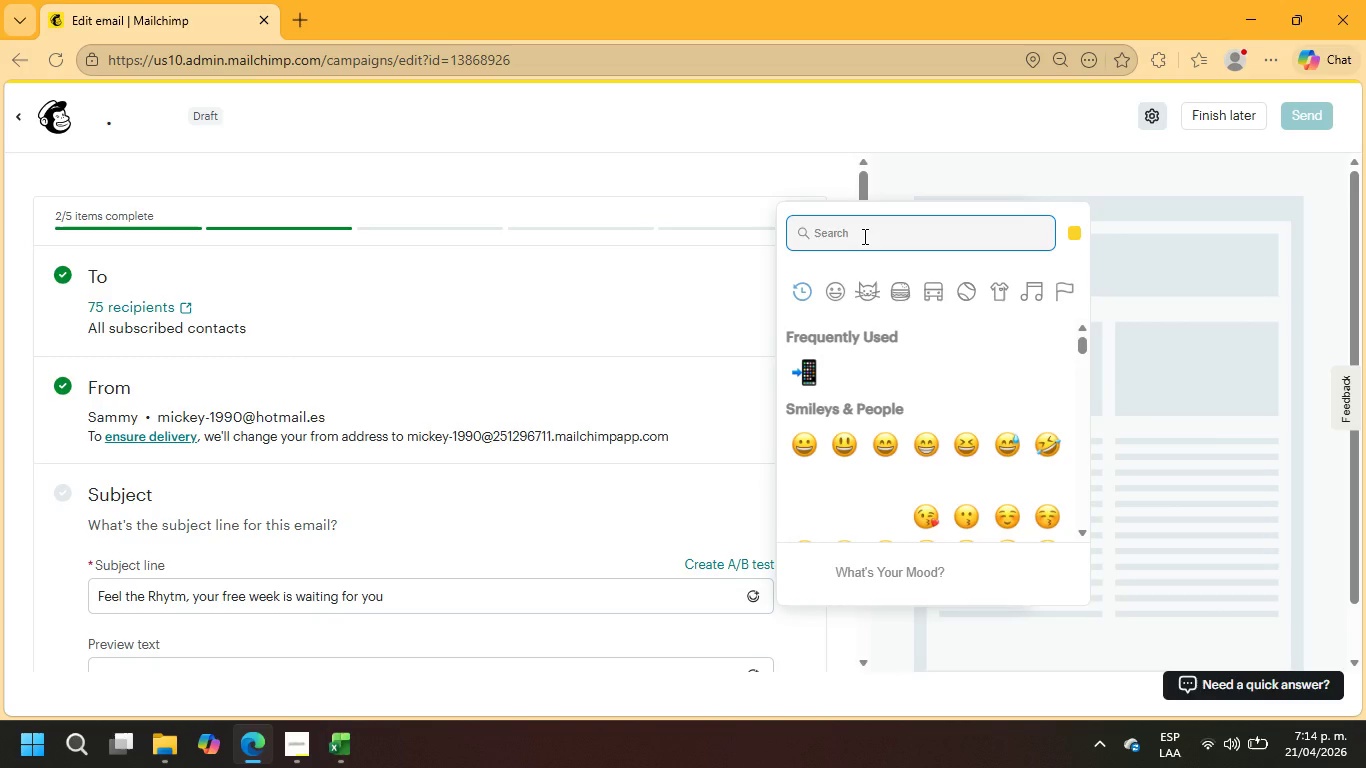 
type(music)
 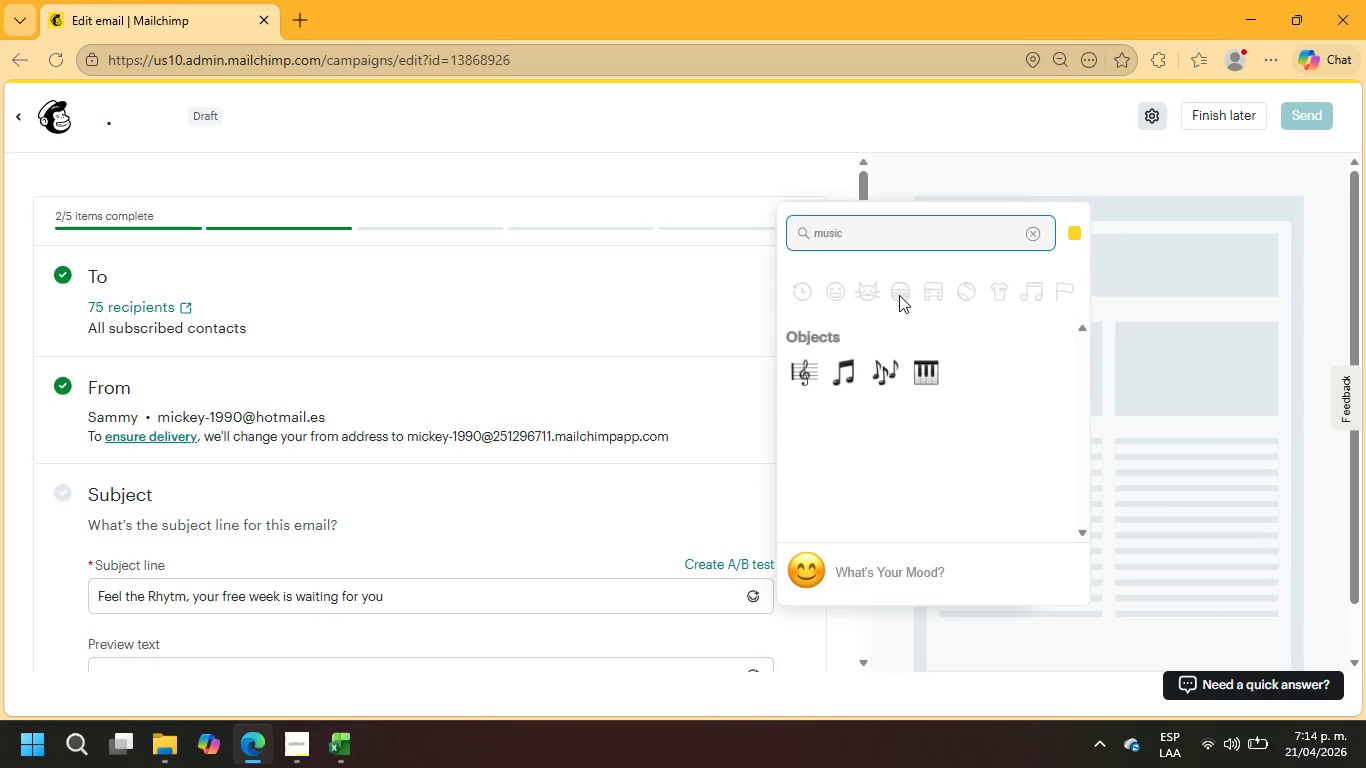 
left_click([906, 300])
 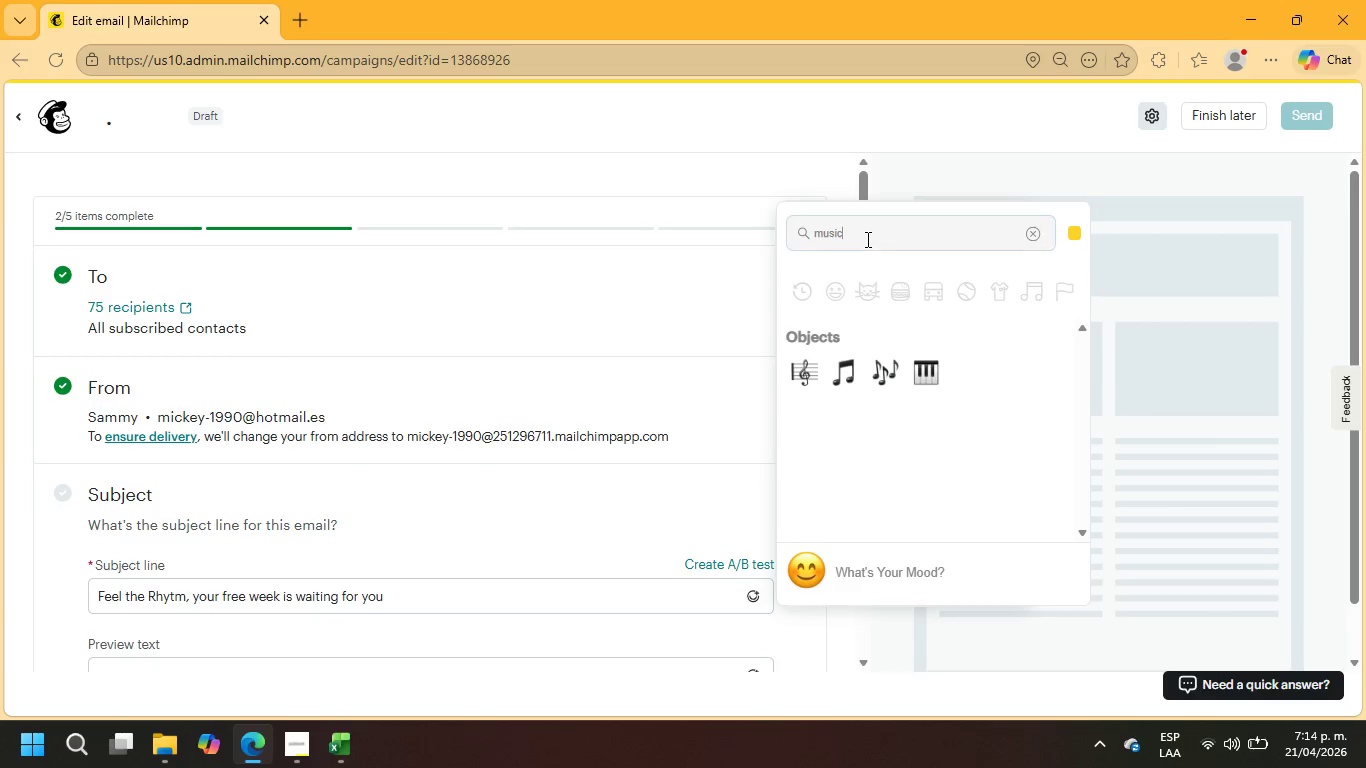 
double_click([866, 239])
 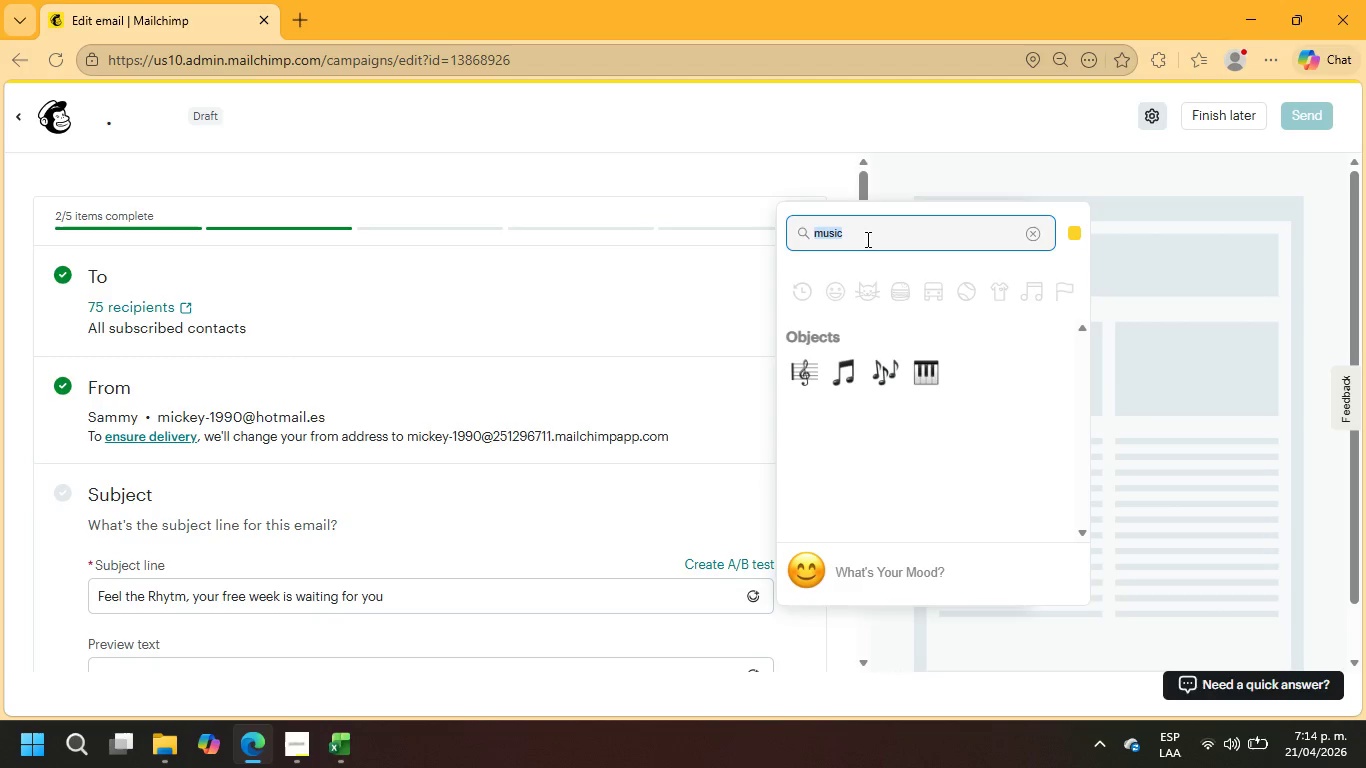 
triple_click([866, 239])
 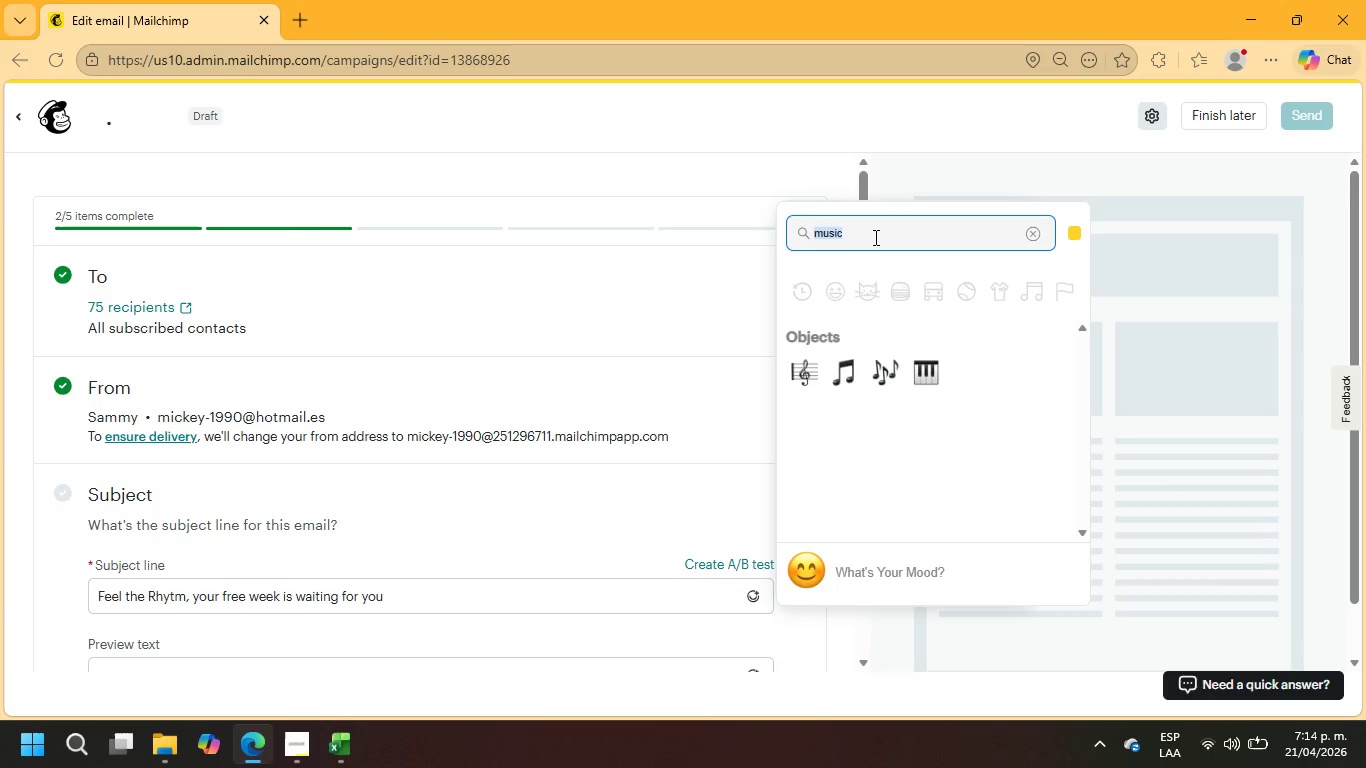 
type(danc)
 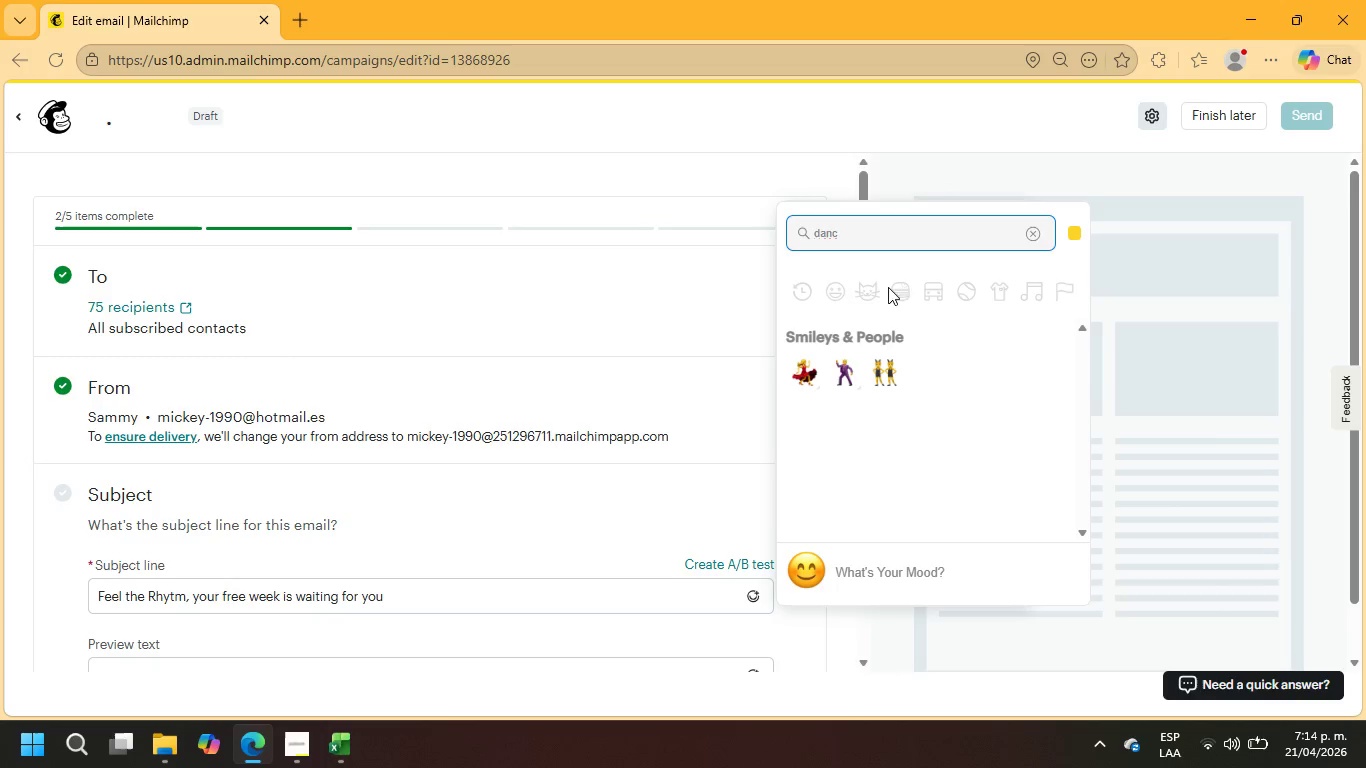 
left_click([797, 371])
 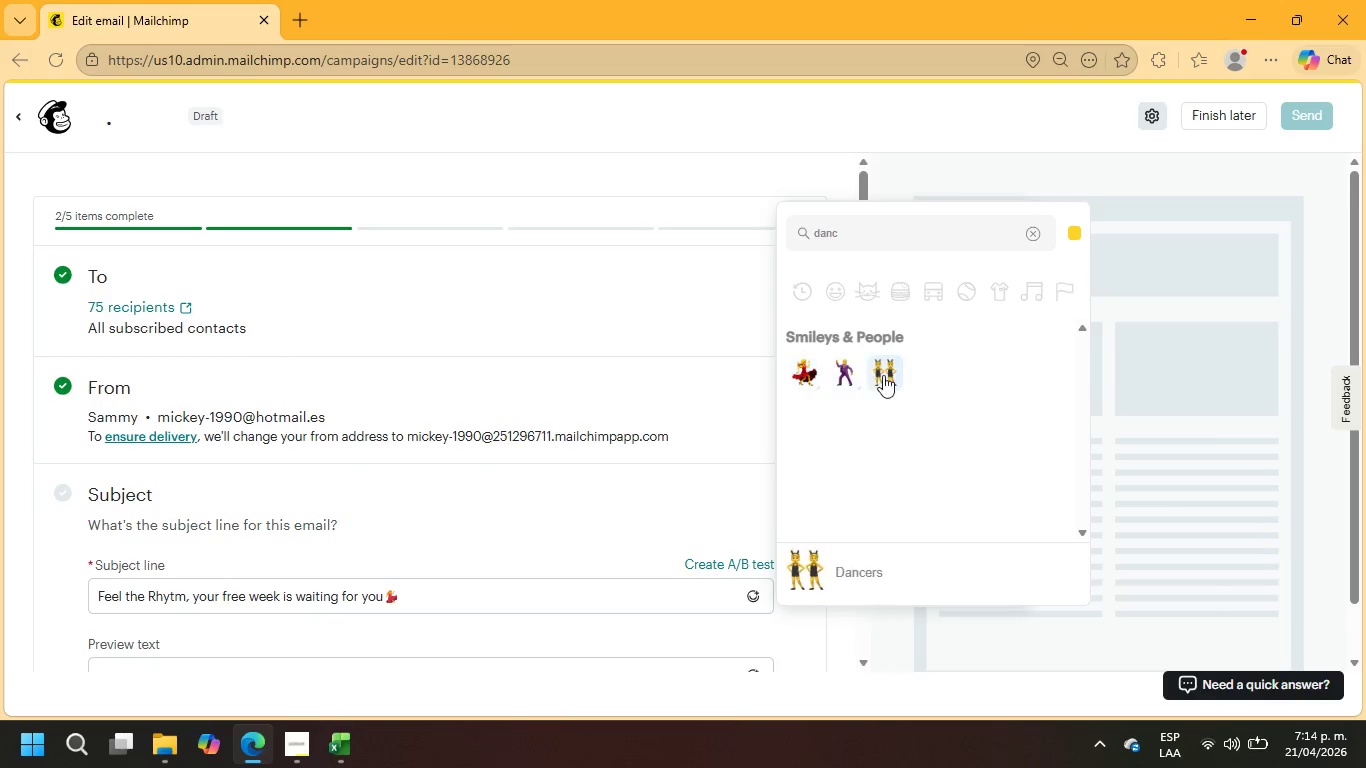 
left_click([886, 373])
 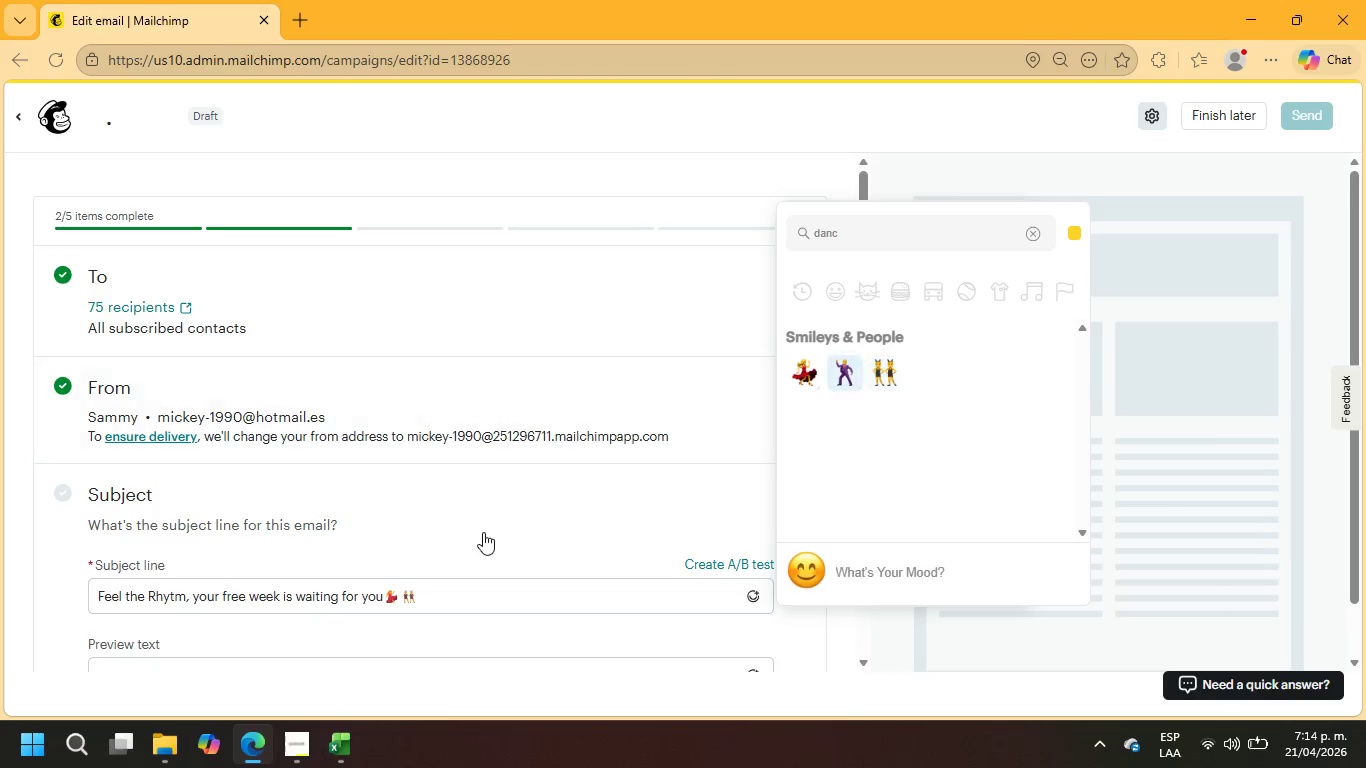 
left_click([483, 532])
 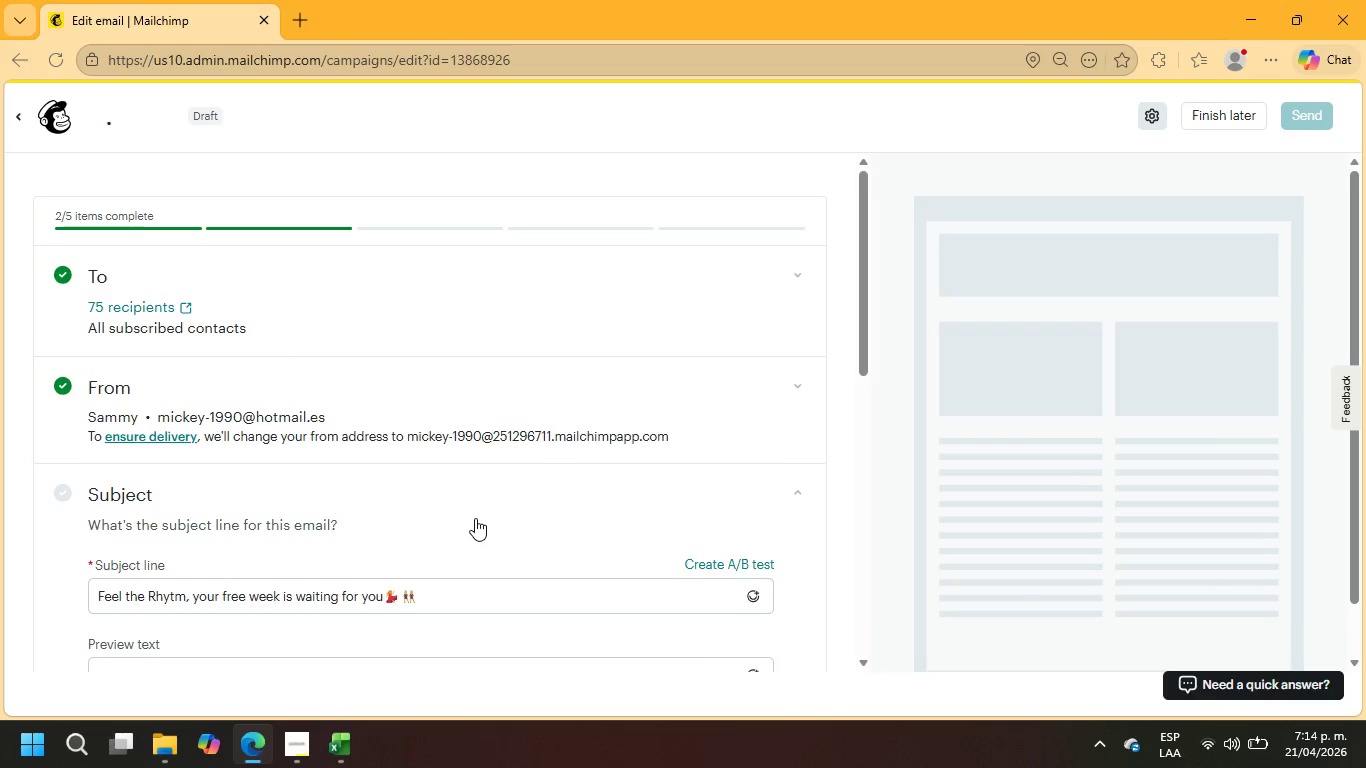 
scroll: coordinate [475, 518], scroll_direction: down, amount: 2.0
 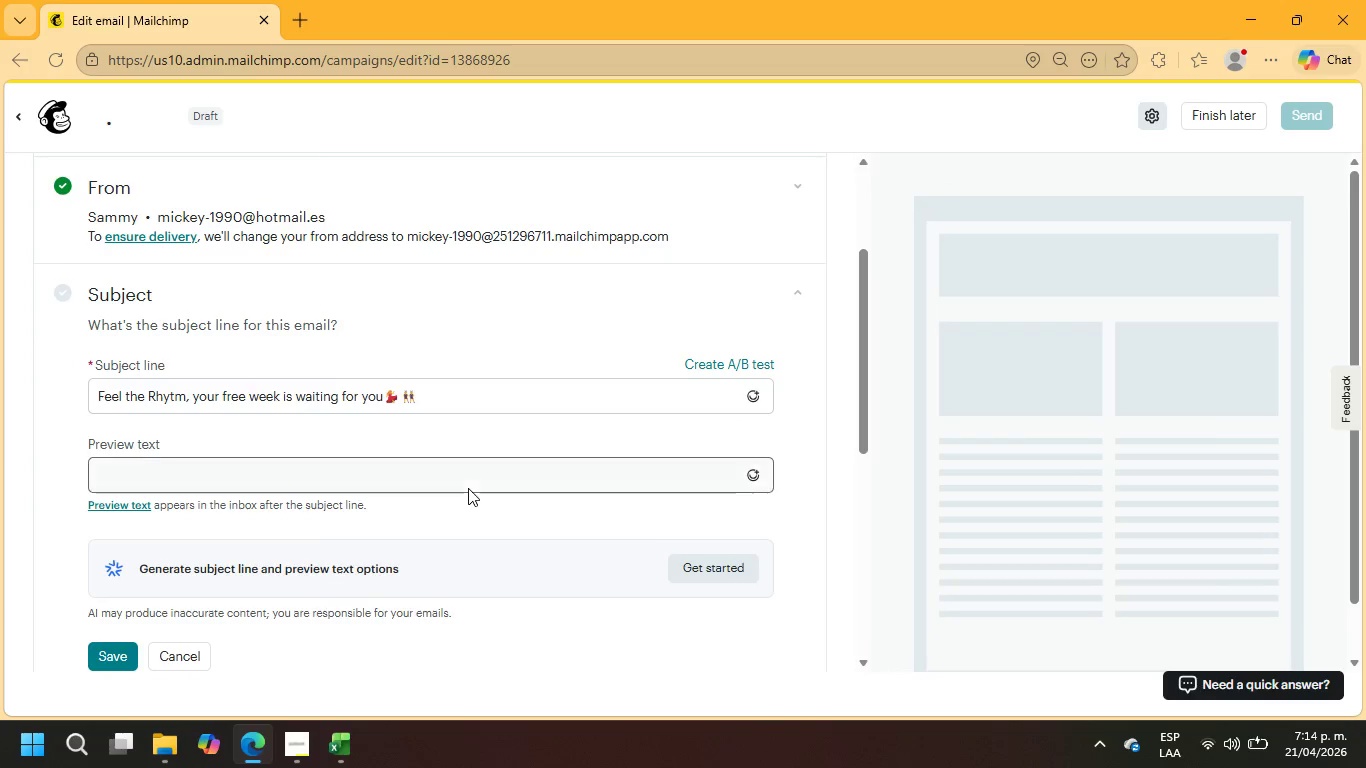 
left_click([469, 482])
 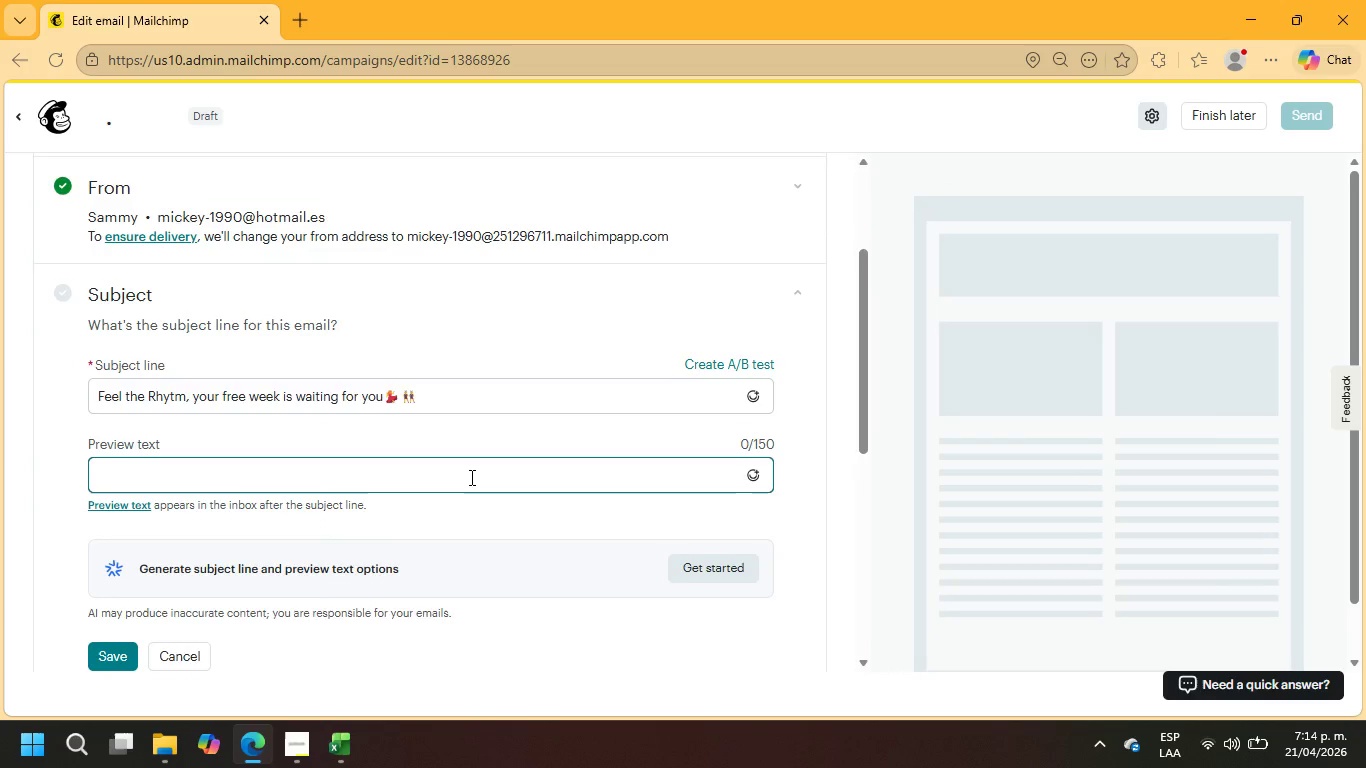 
scroll: coordinate [468, 478], scroll_direction: down, amount: 3.0
 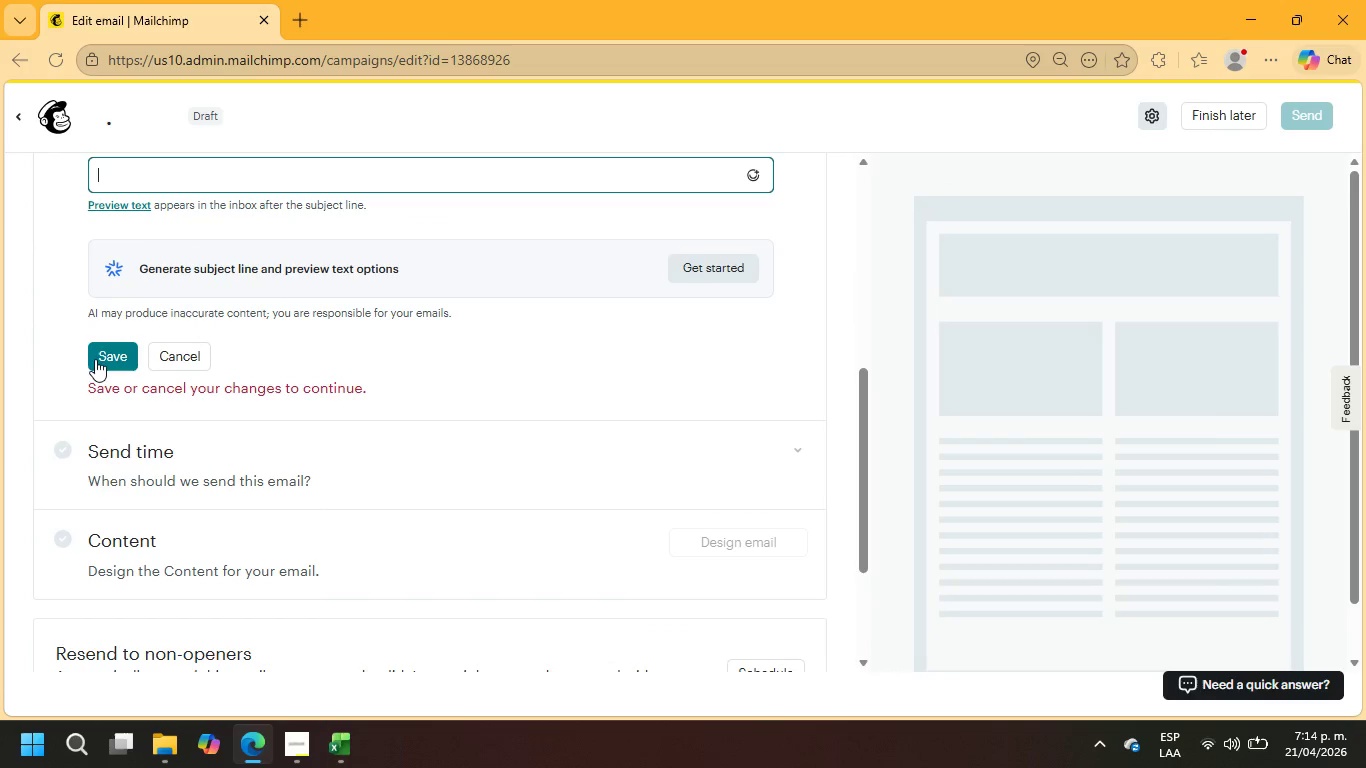 
left_click([107, 359])
 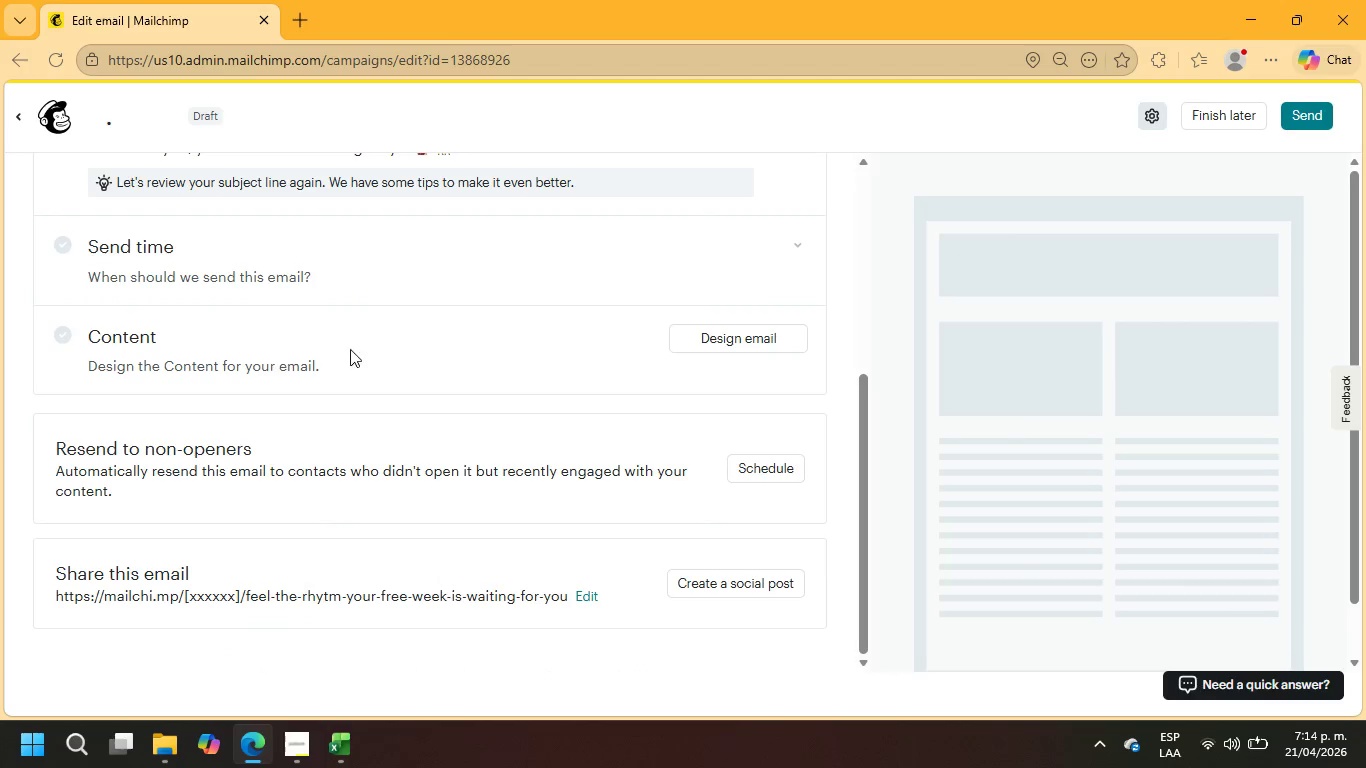 
left_click([722, 343])
 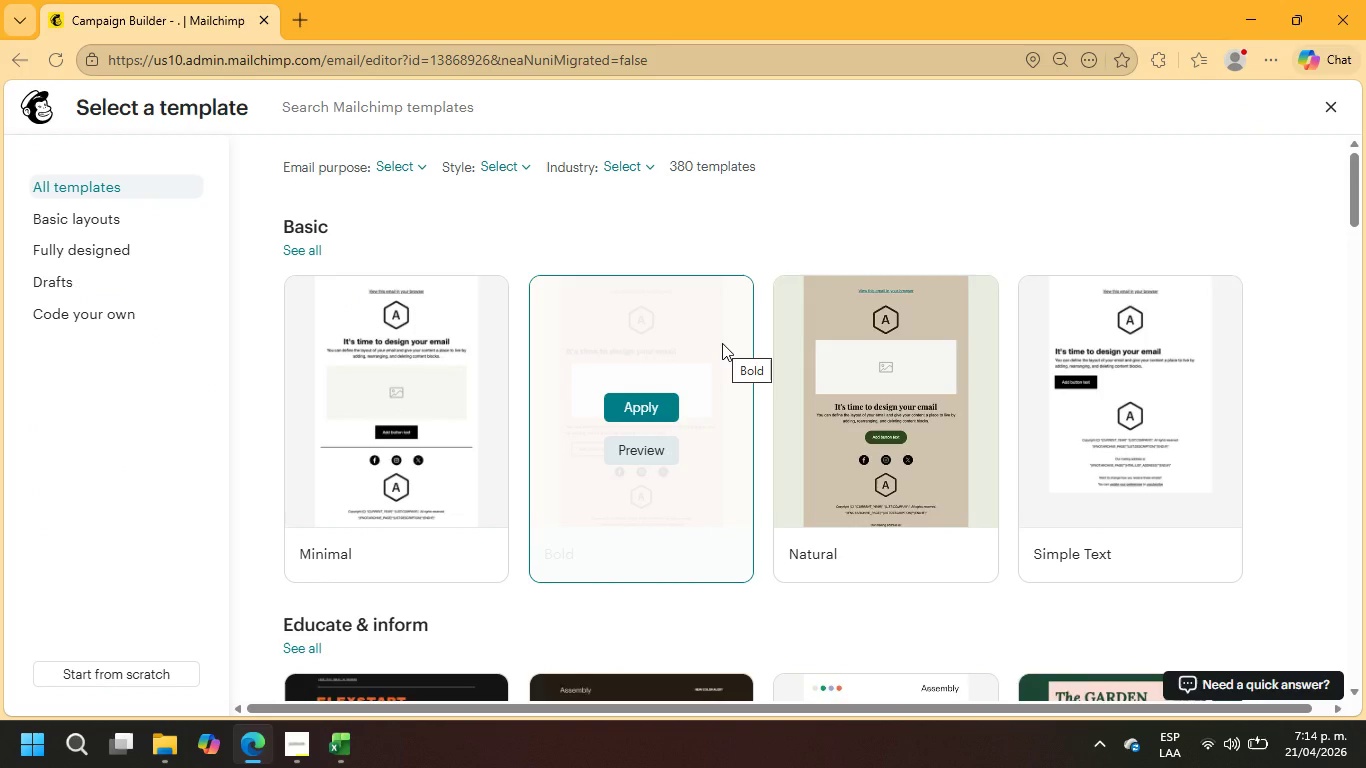 
wait(10.49)
 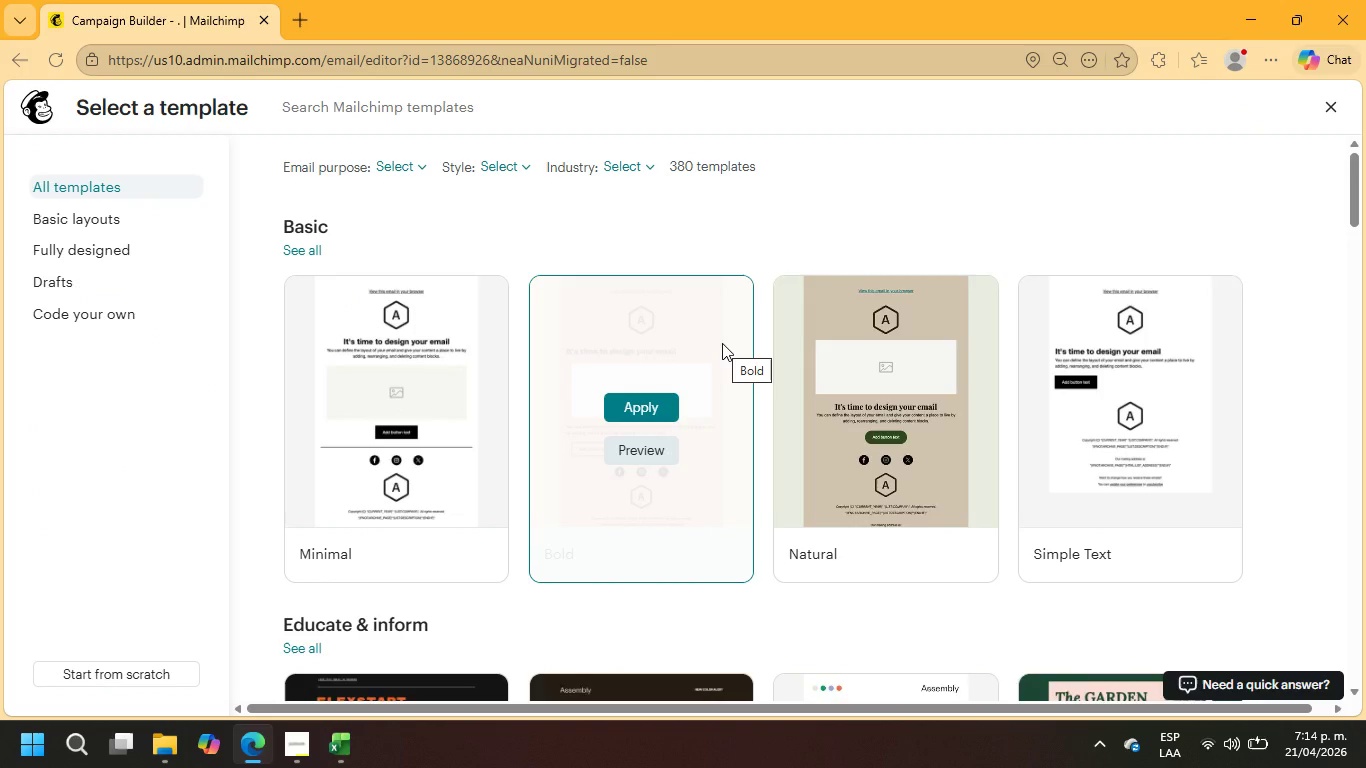 
scroll: coordinate [725, 337], scroll_direction: down, amount: 3.0
 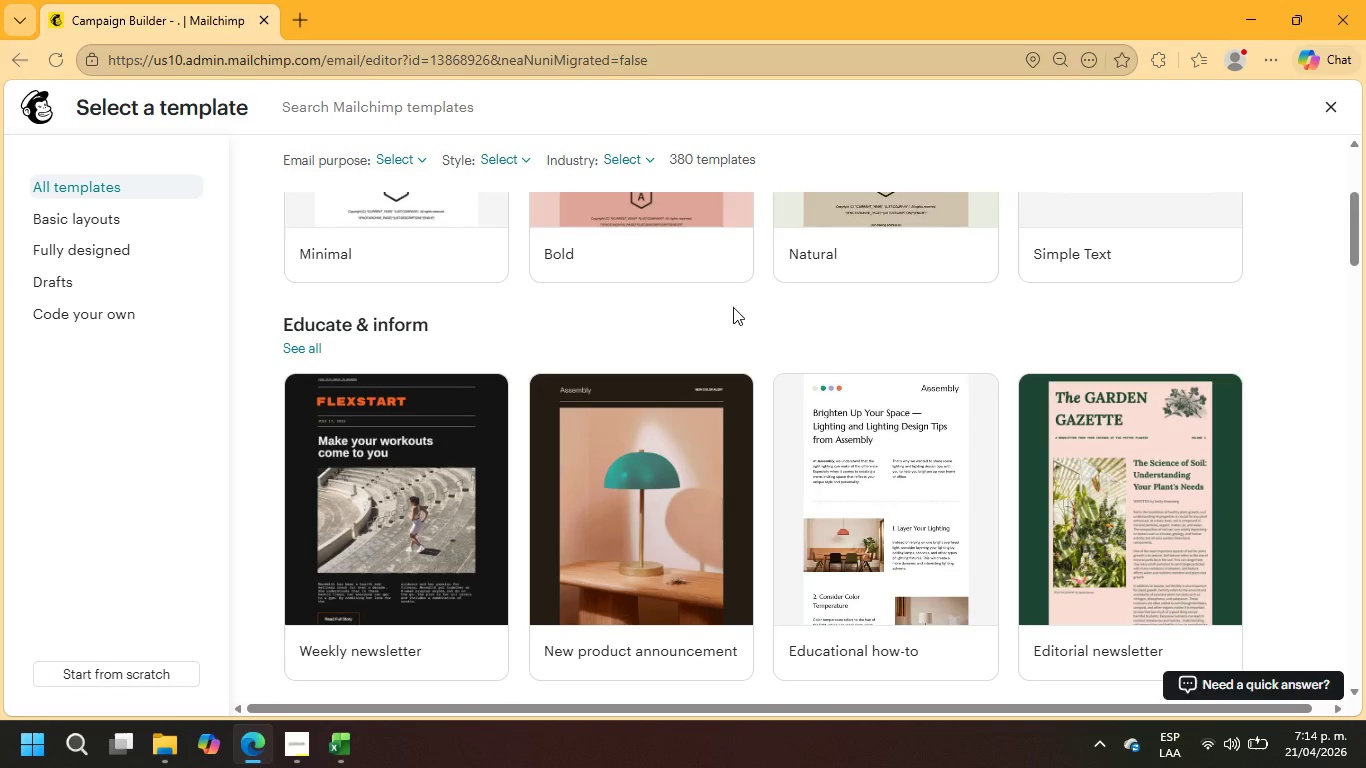 
scroll: coordinate [733, 307], scroll_direction: up, amount: 1.0
 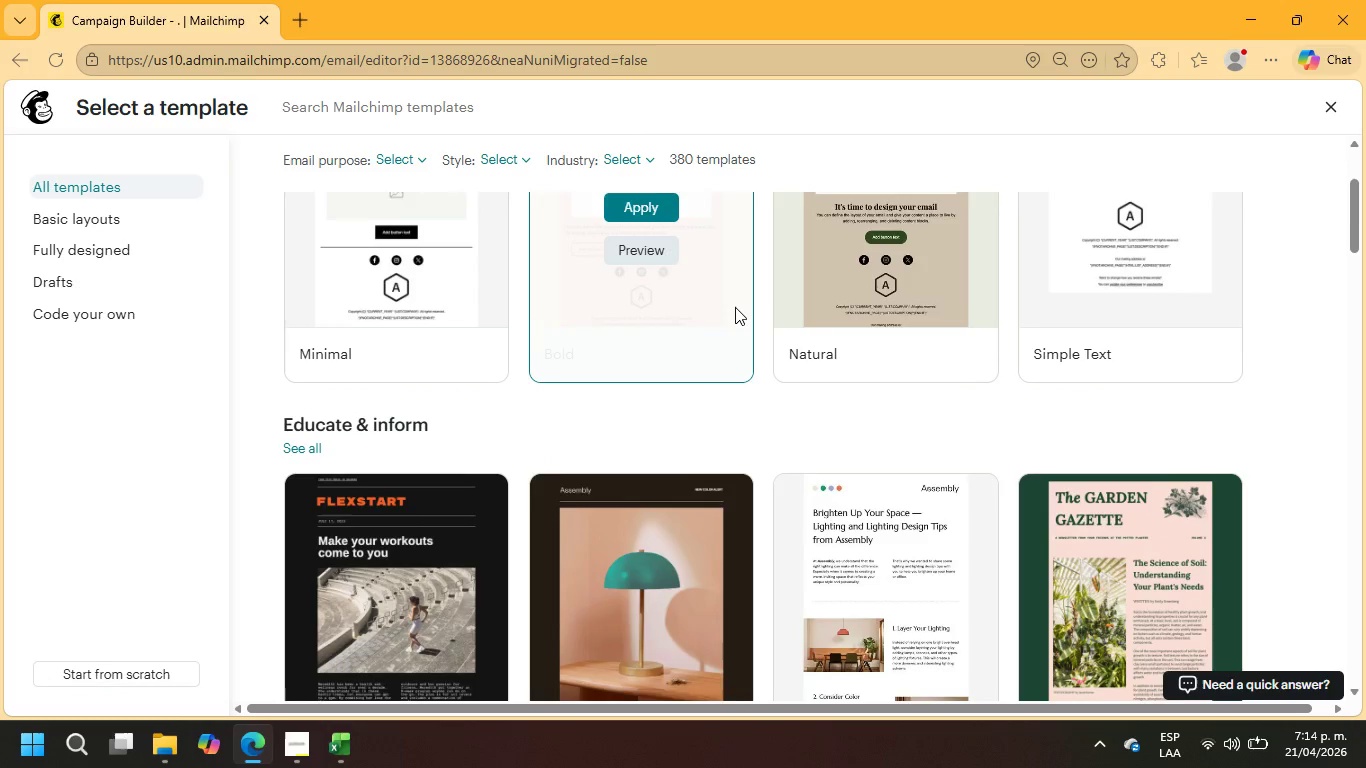 
scroll: coordinate [1308, 418], scroll_direction: down, amount: 8.0
 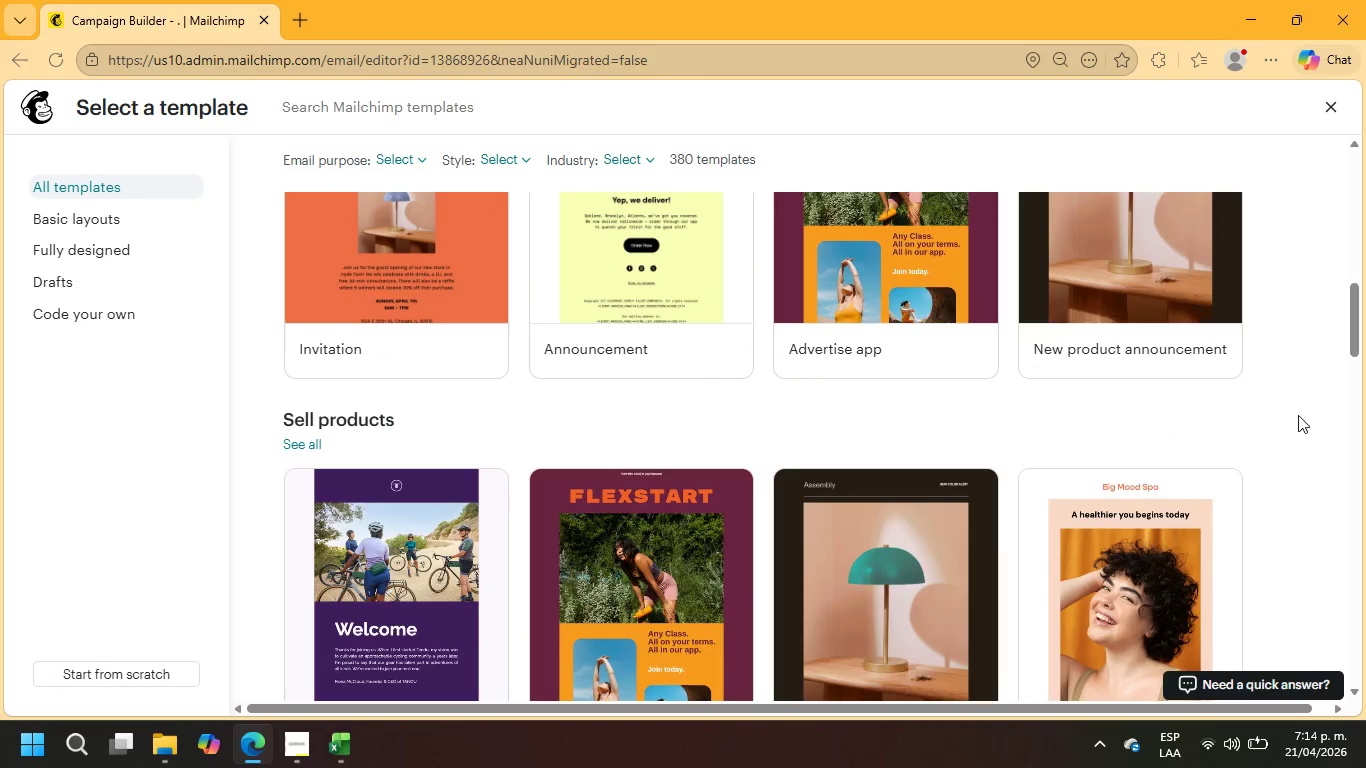 
wait(5.12)
 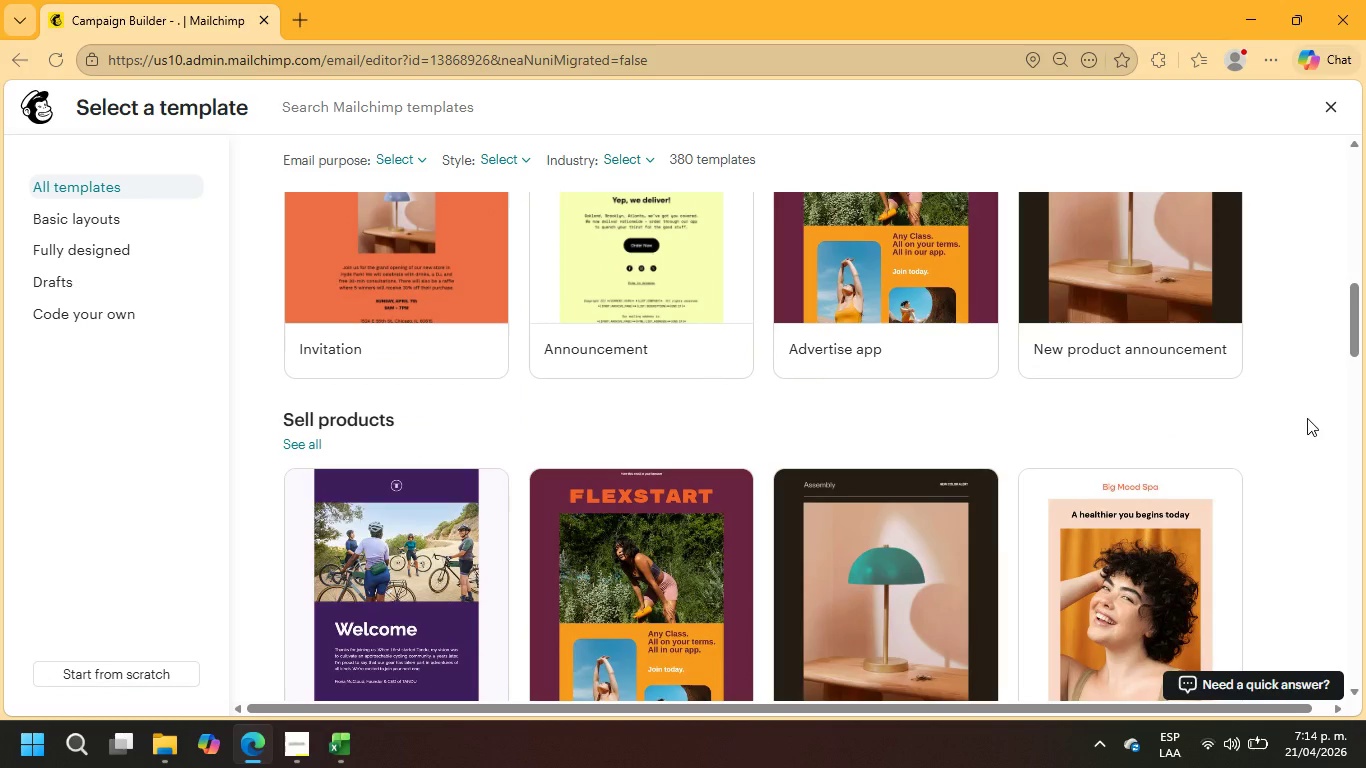 
scroll: coordinate [1308, 473], scroll_direction: down, amount: 11.0
 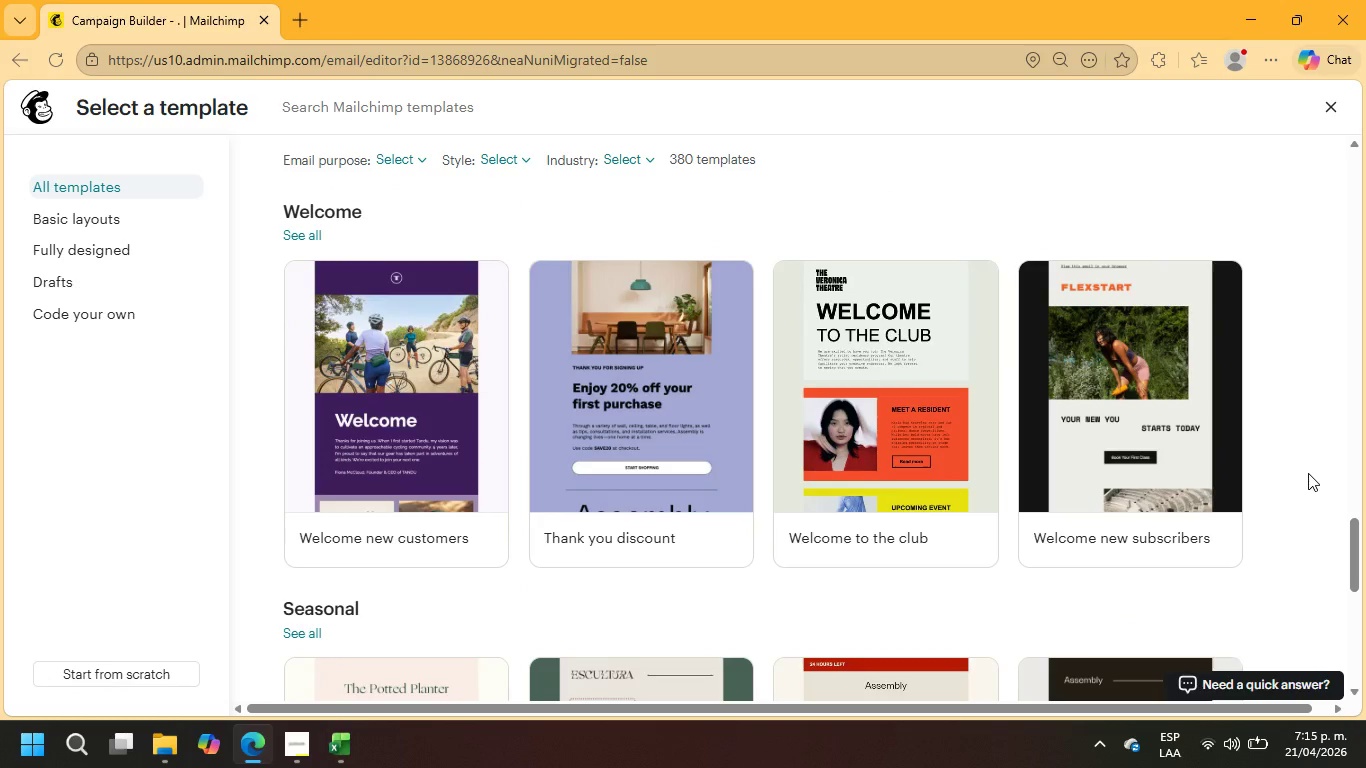 
wait(15.22)
 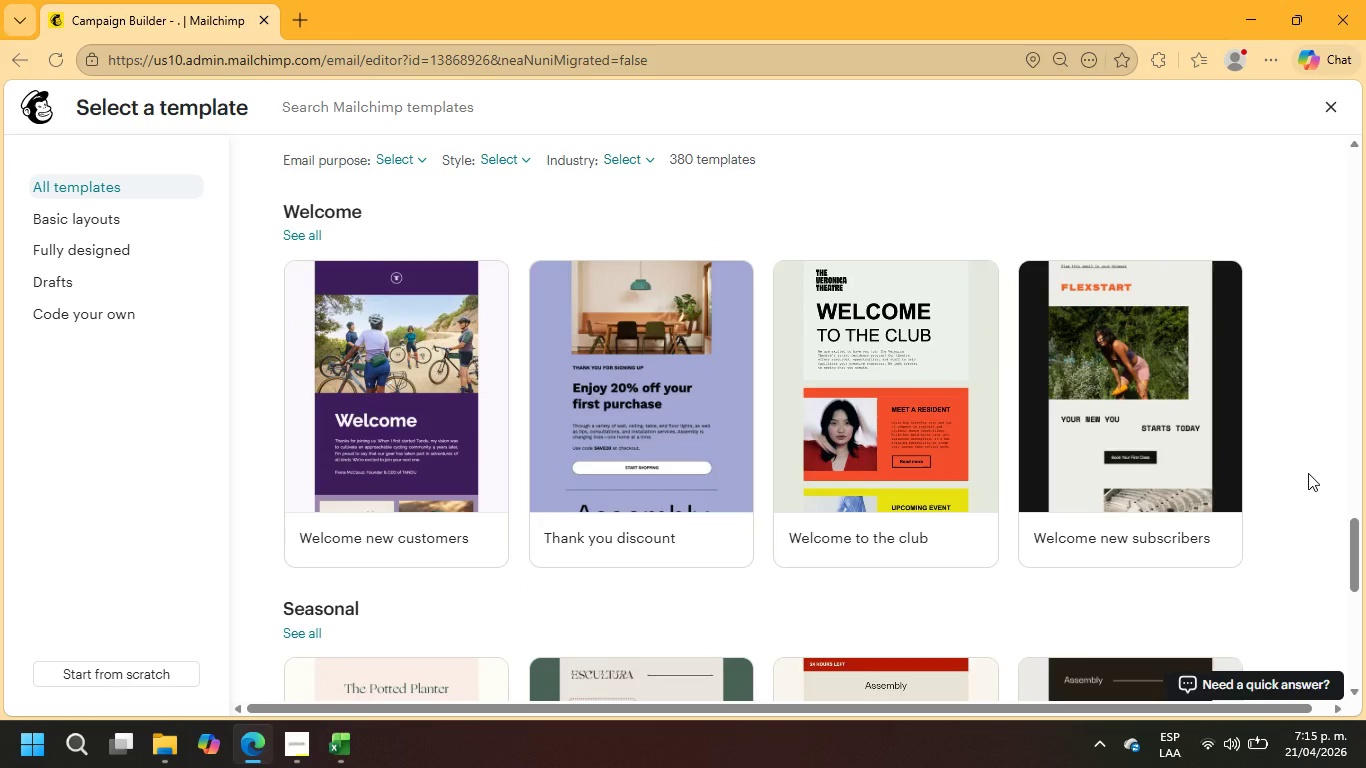 
scroll: coordinate [1308, 473], scroll_direction: down, amount: 1.0
 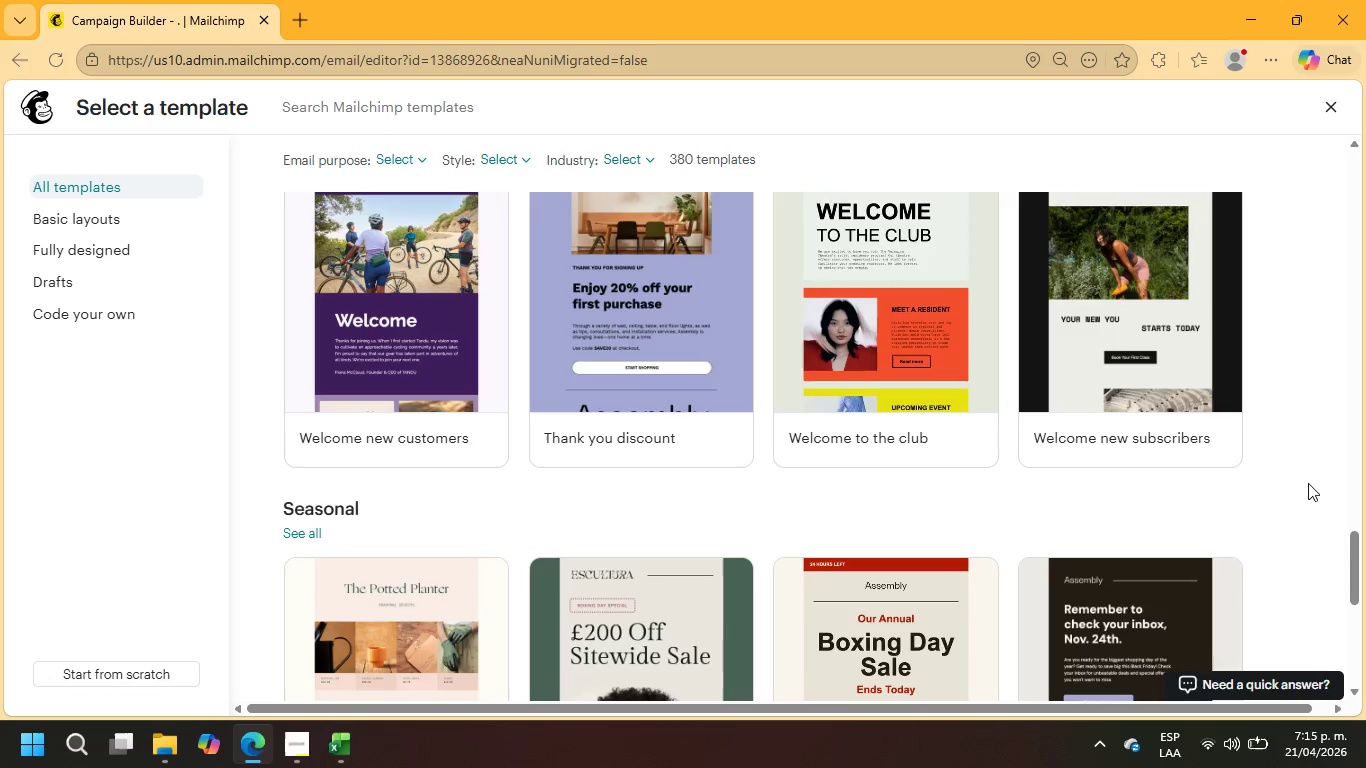 
scroll: coordinate [1141, 538], scroll_direction: up, amount: 4.0
 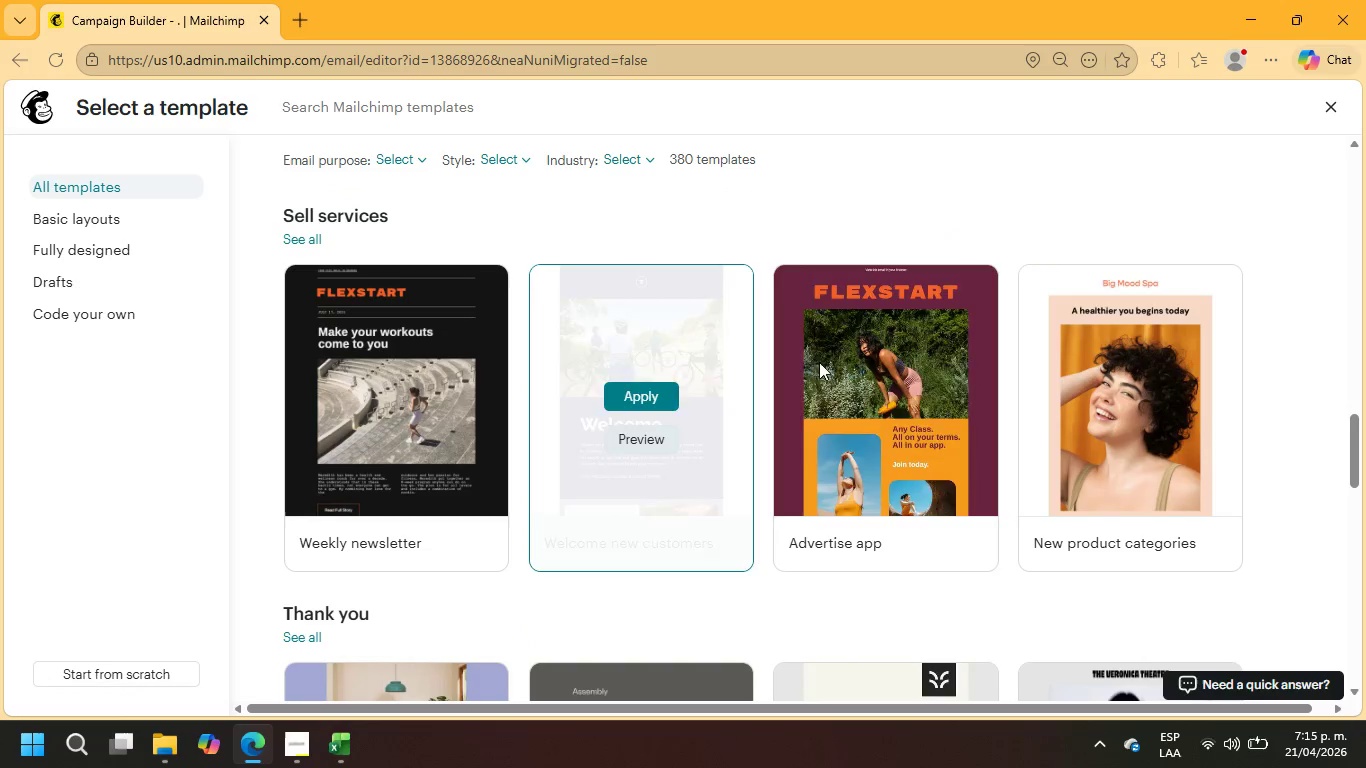 
scroll: coordinate [825, 501], scroll_direction: down, amount: 7.0
 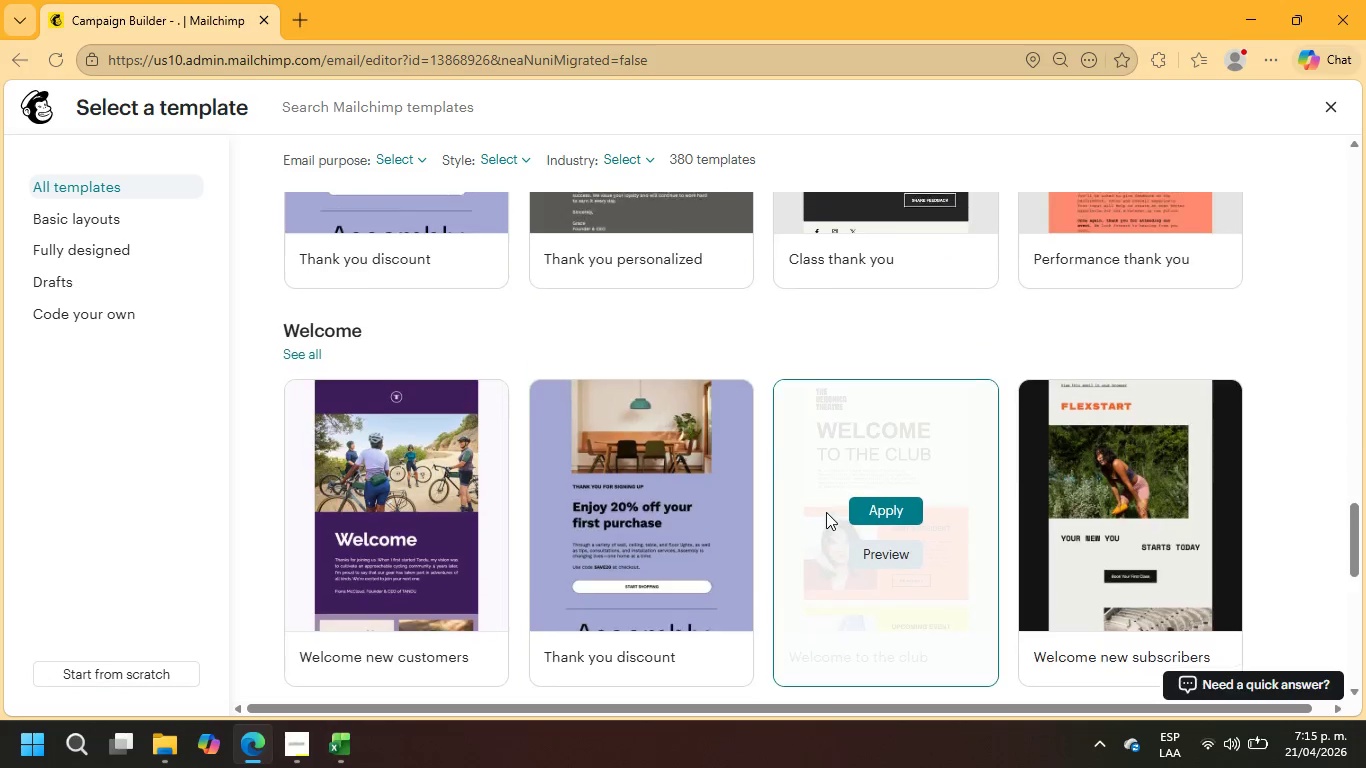 
scroll: coordinate [827, 512], scroll_direction: up, amount: 6.0
 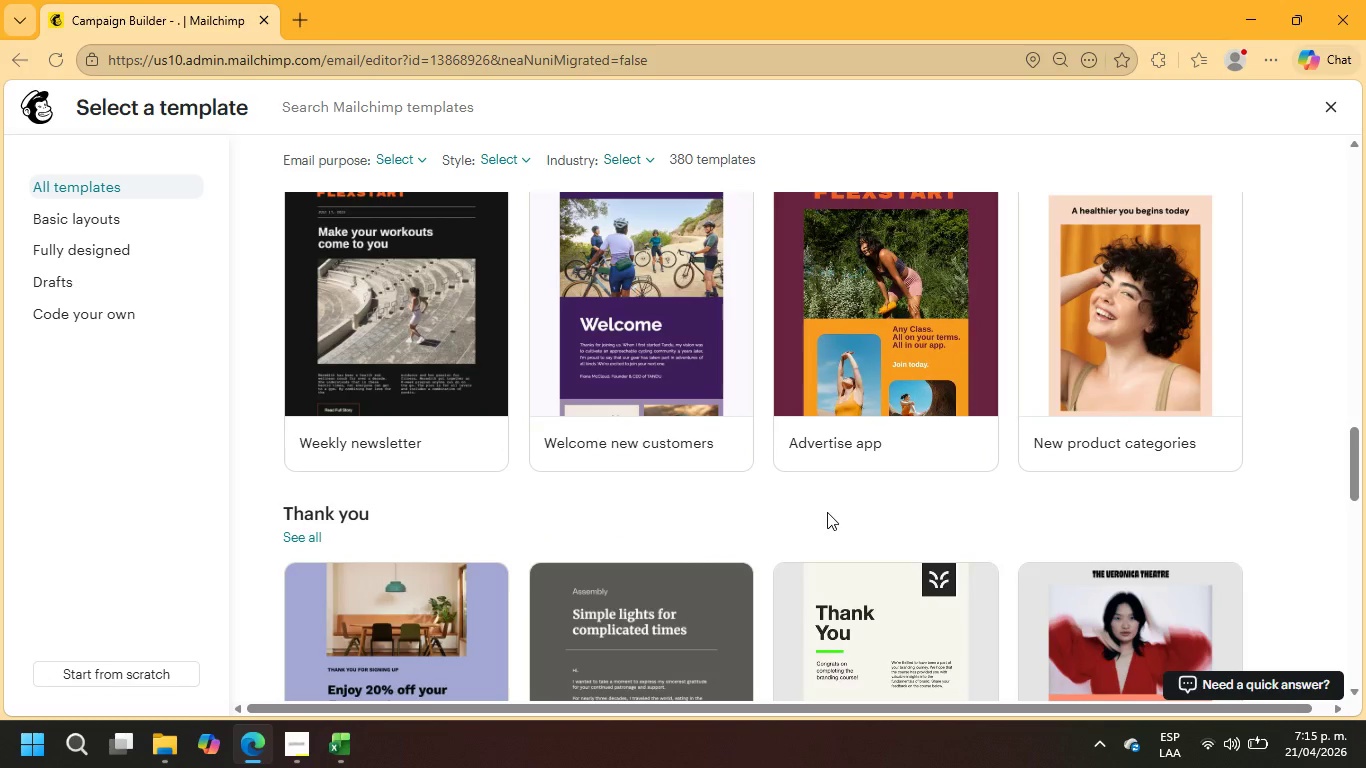 
scroll: coordinate [828, 512], scroll_direction: down, amount: 13.0
 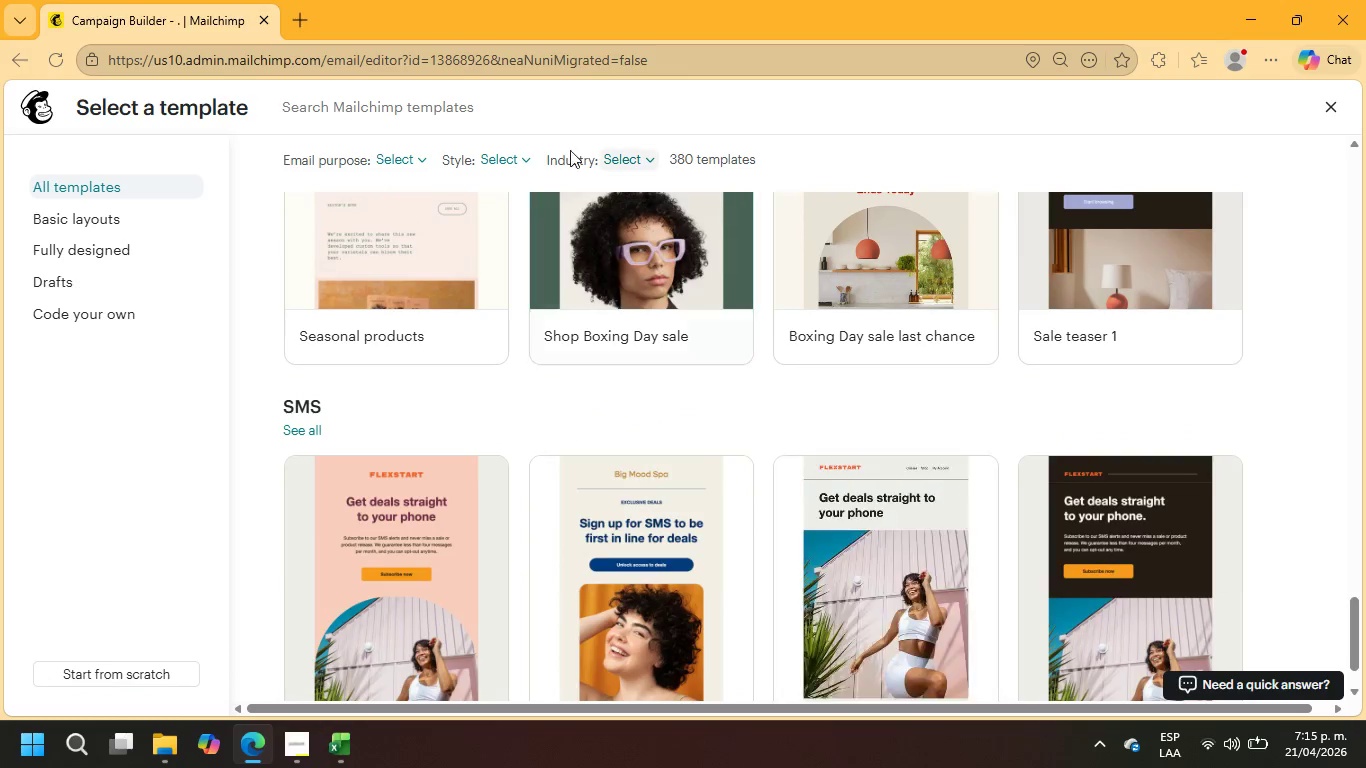 
left_click([604, 159])
 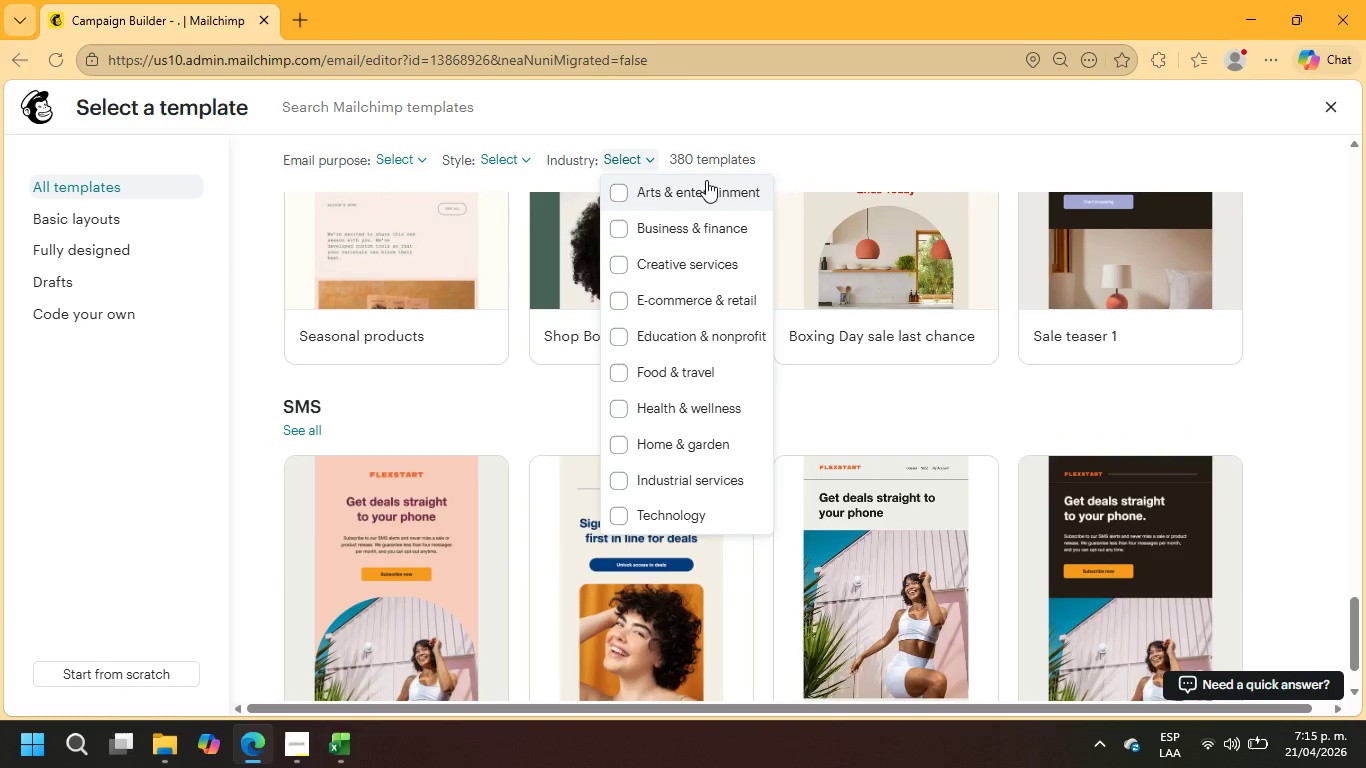 
scroll: coordinate [742, 420], scroll_direction: down, amount: 2.0
 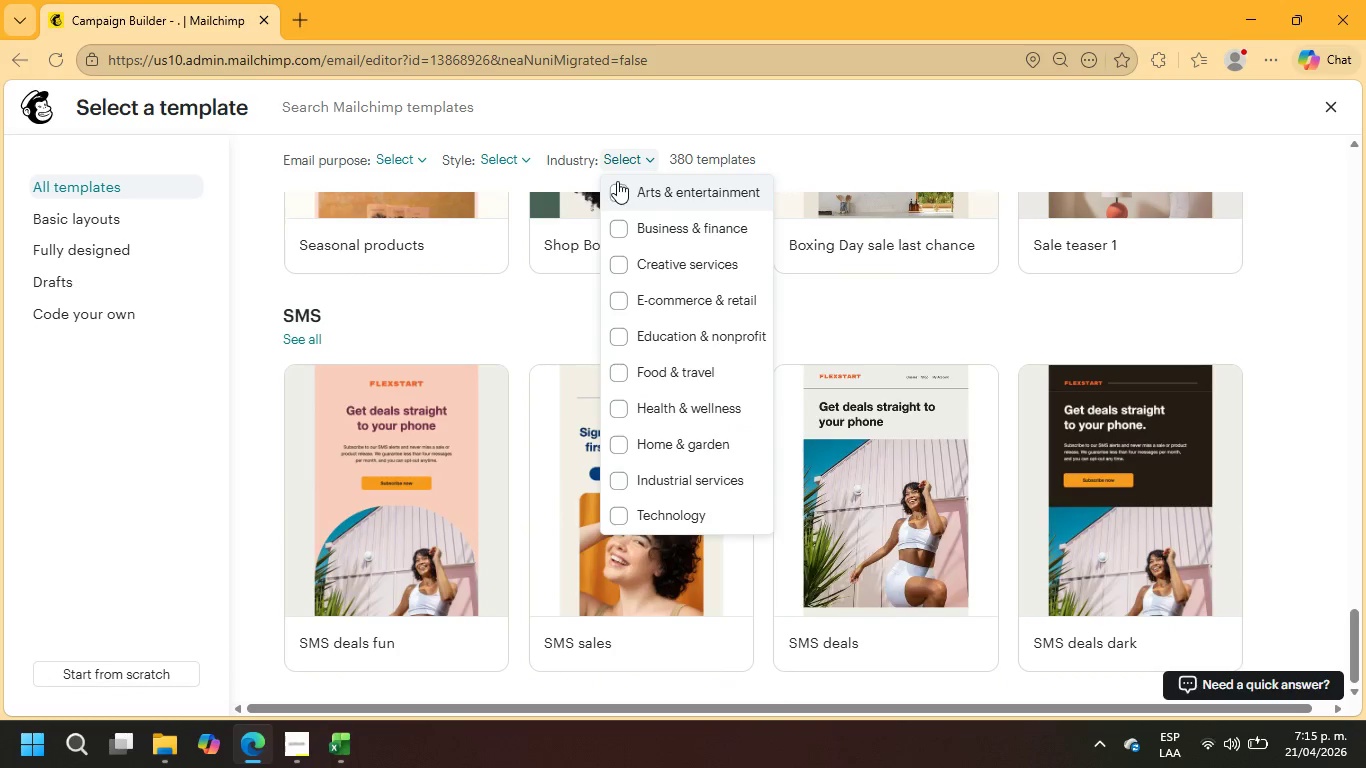 
left_click([617, 183])
 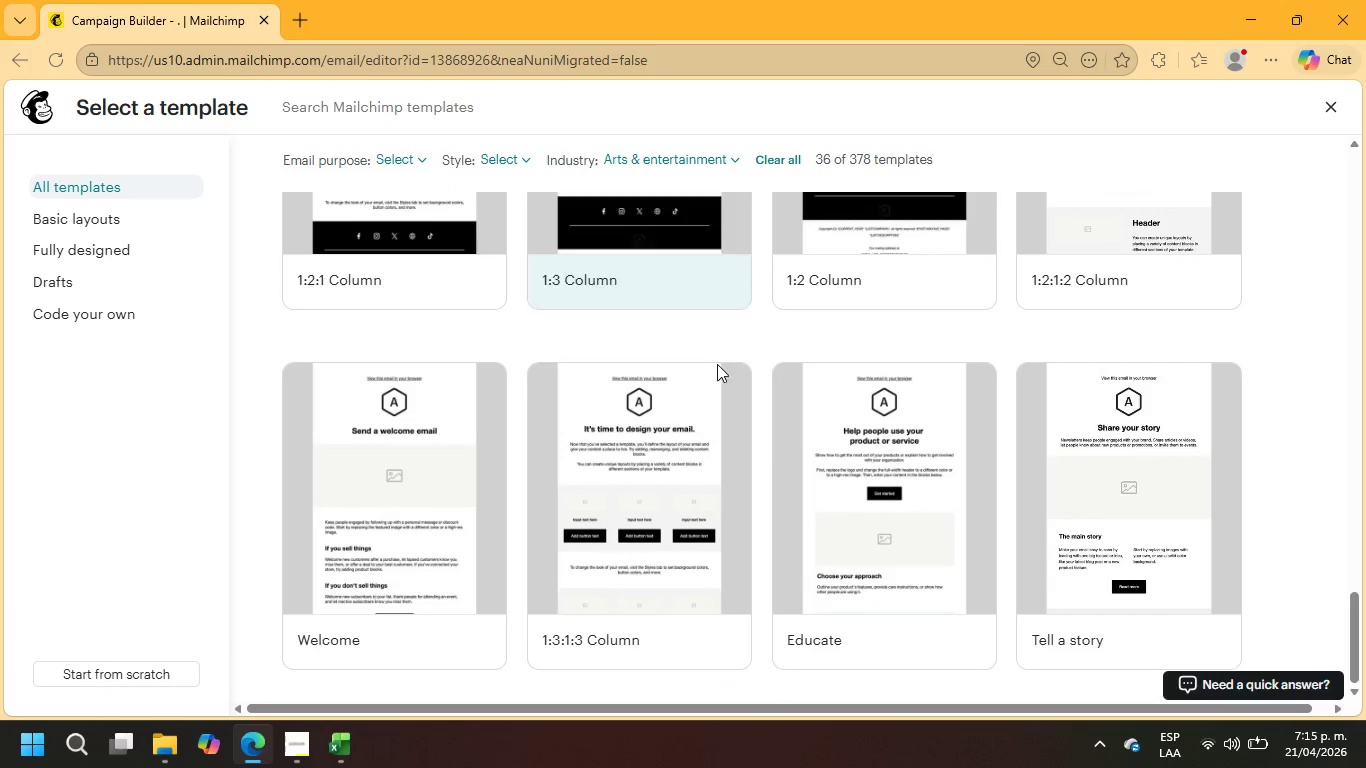 
scroll: coordinate [783, 464], scroll_direction: down, amount: 5.0
 